 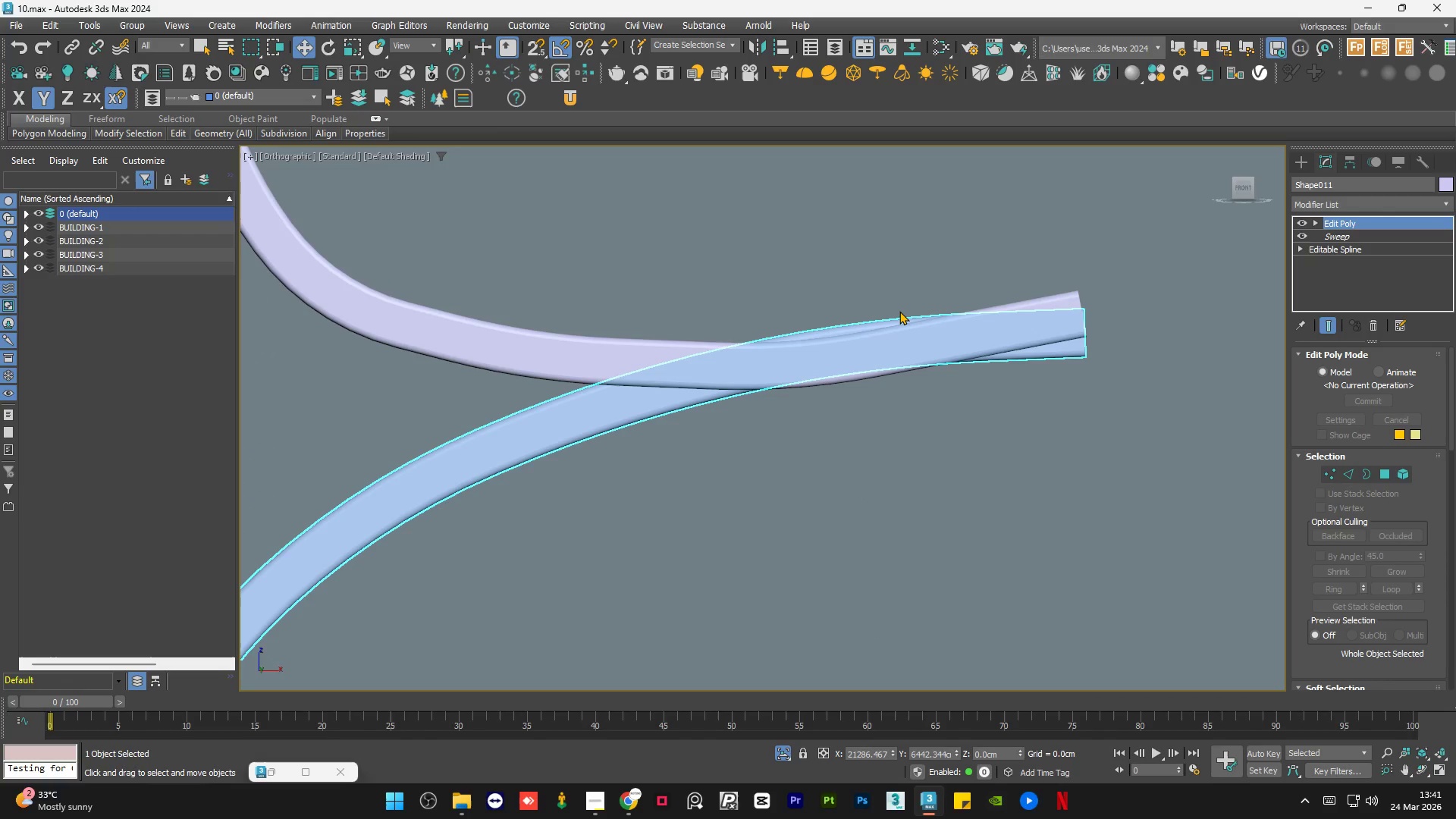 
scroll: coordinate [890, 331], scroll_direction: down, amount: 1.0
 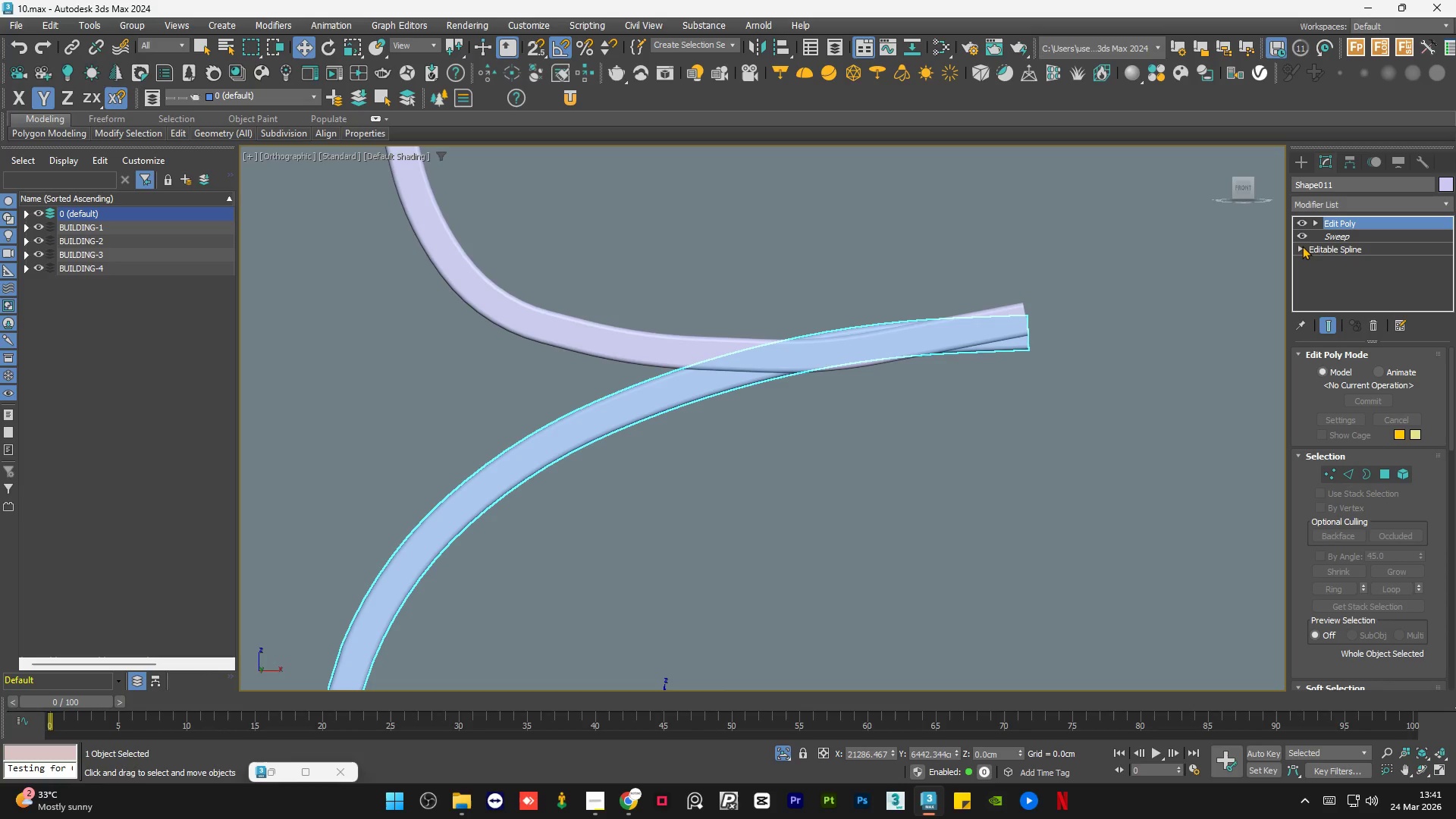 
left_click([1301, 246])
 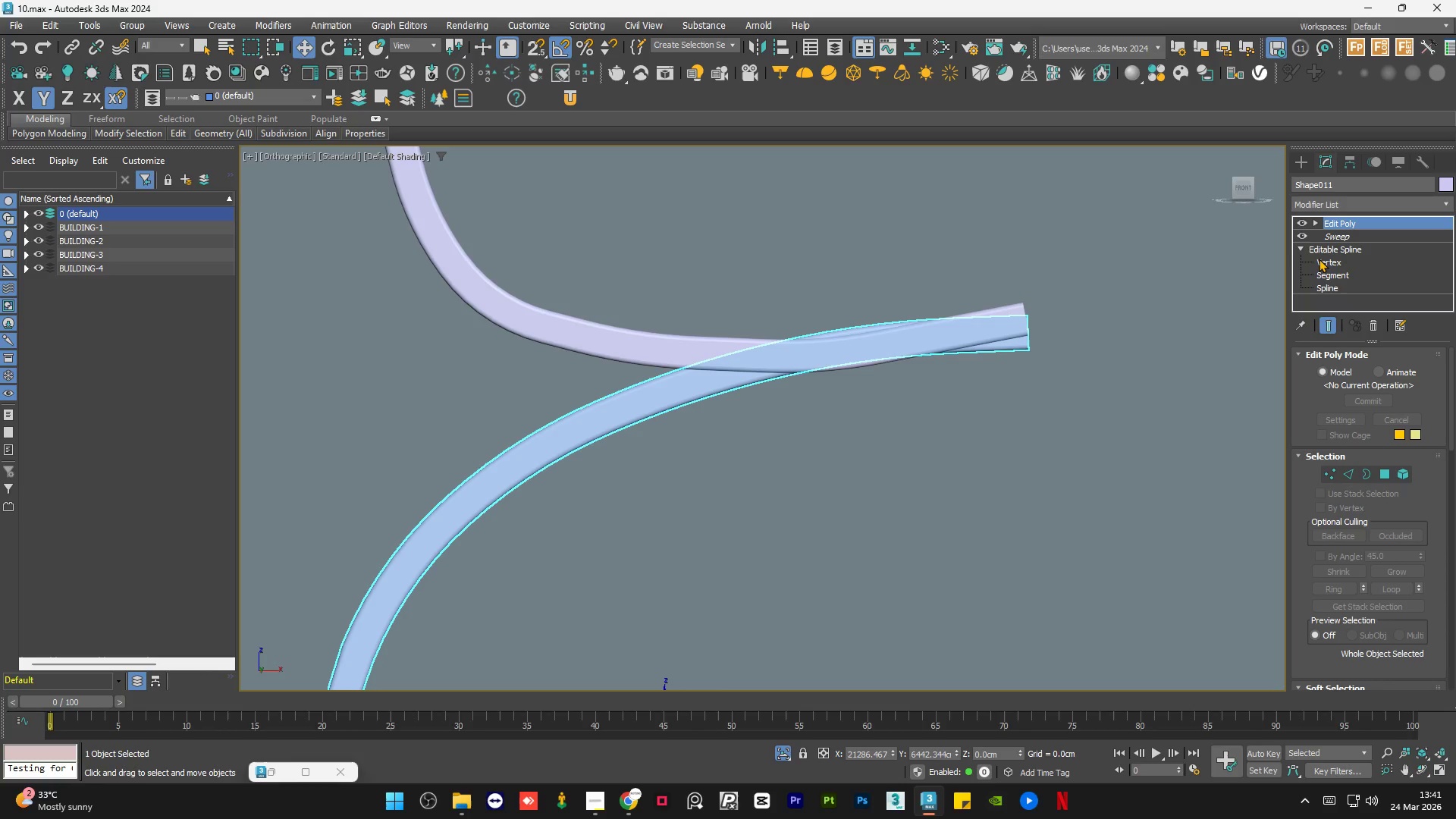 
left_click([1320, 259])
 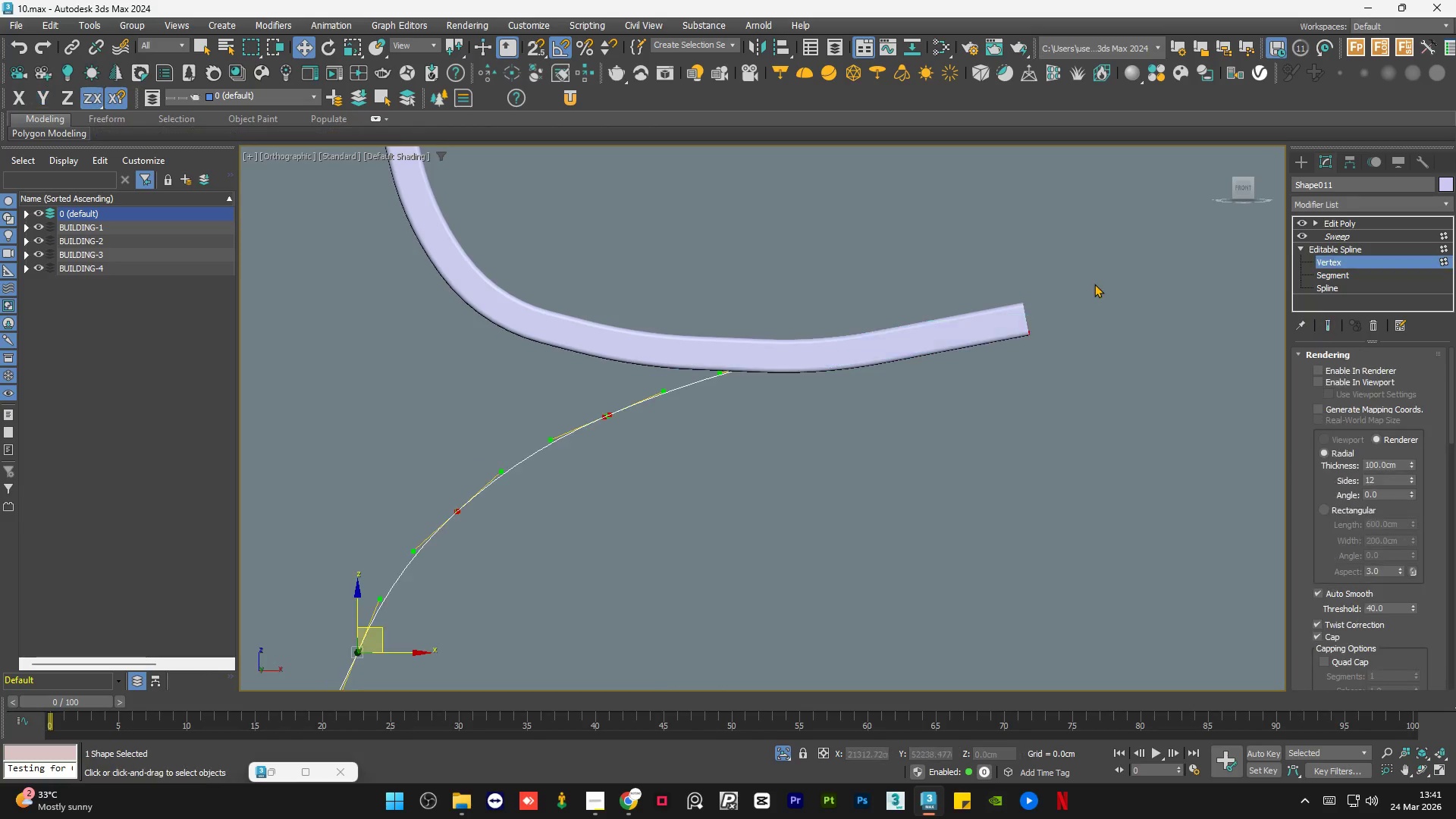 
left_click_drag(start_coordinate=[1095, 277], to_coordinate=[981, 394])
 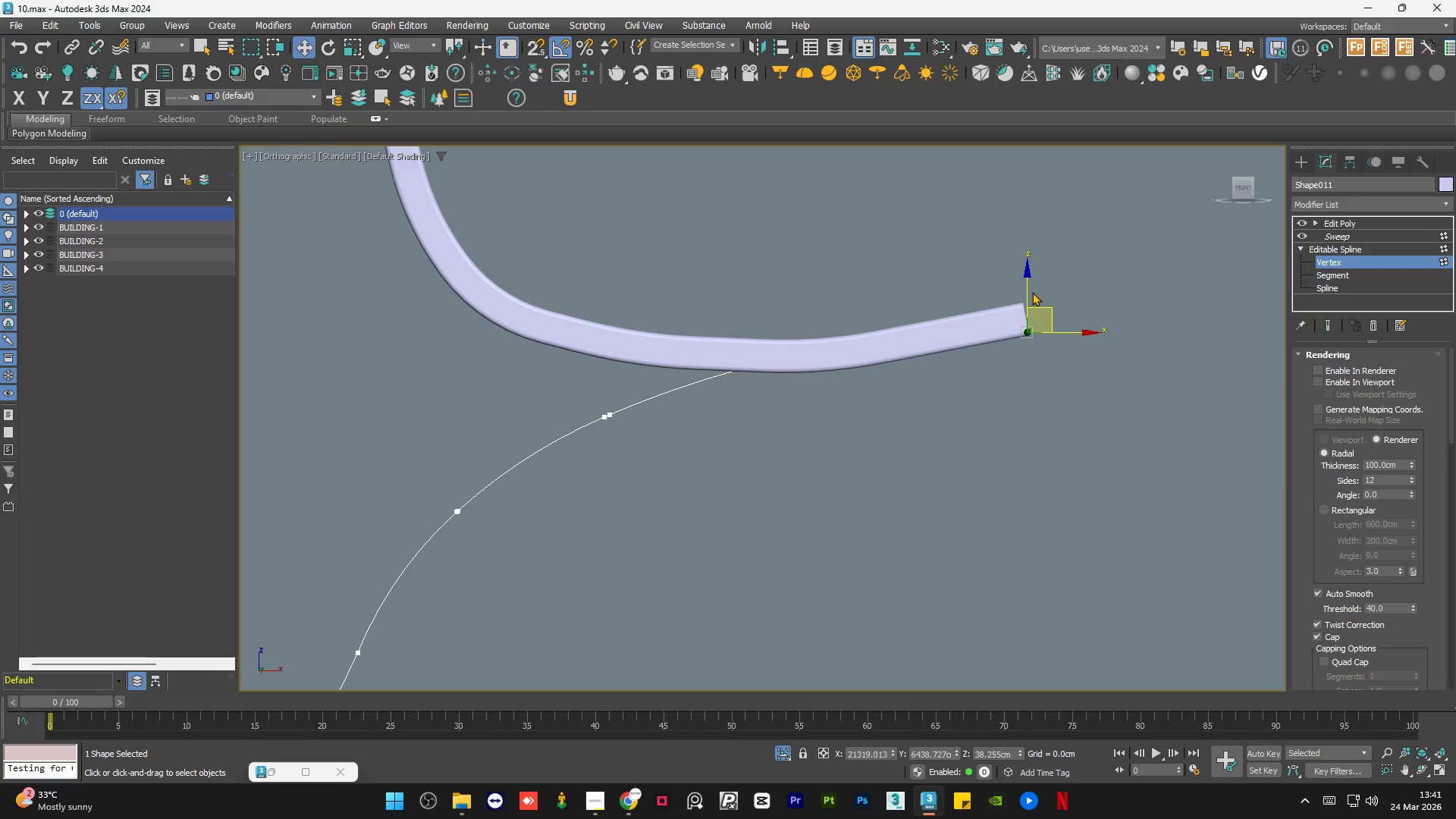 
scroll: coordinate [1032, 292], scroll_direction: up, amount: 2.0
 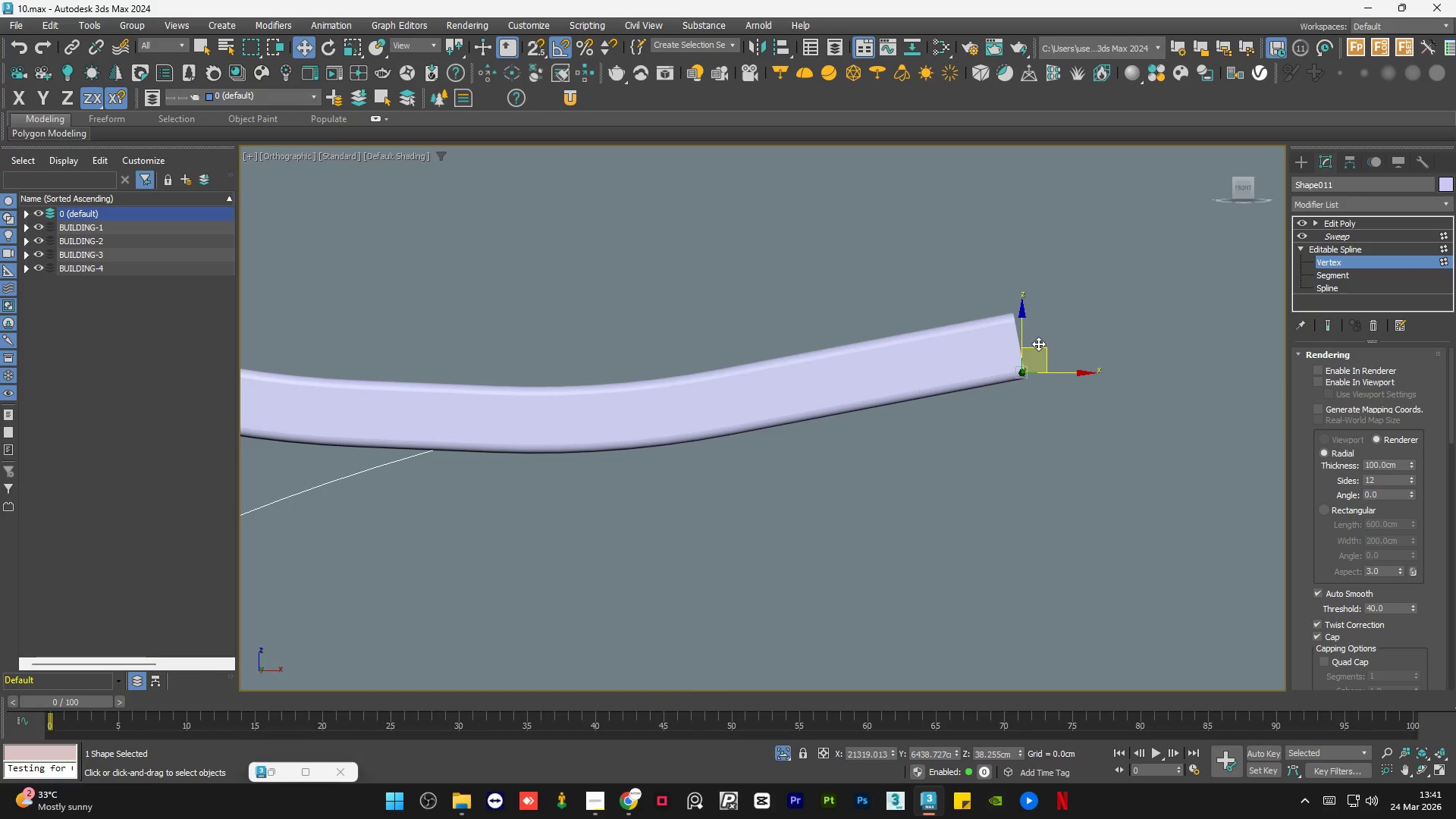 
key(F3)
 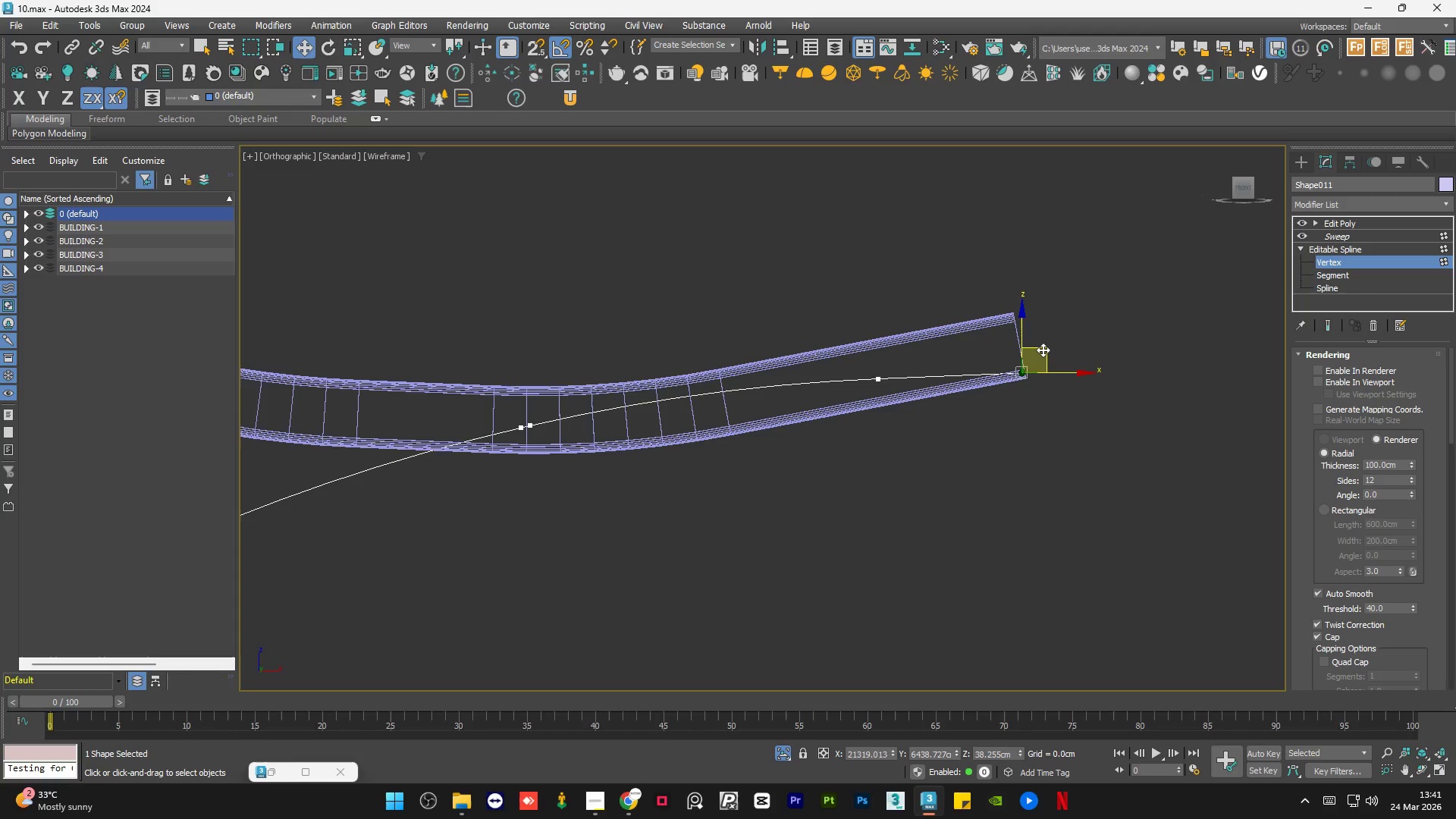 
left_click_drag(start_coordinate=[1044, 349], to_coordinate=[1040, 323])
 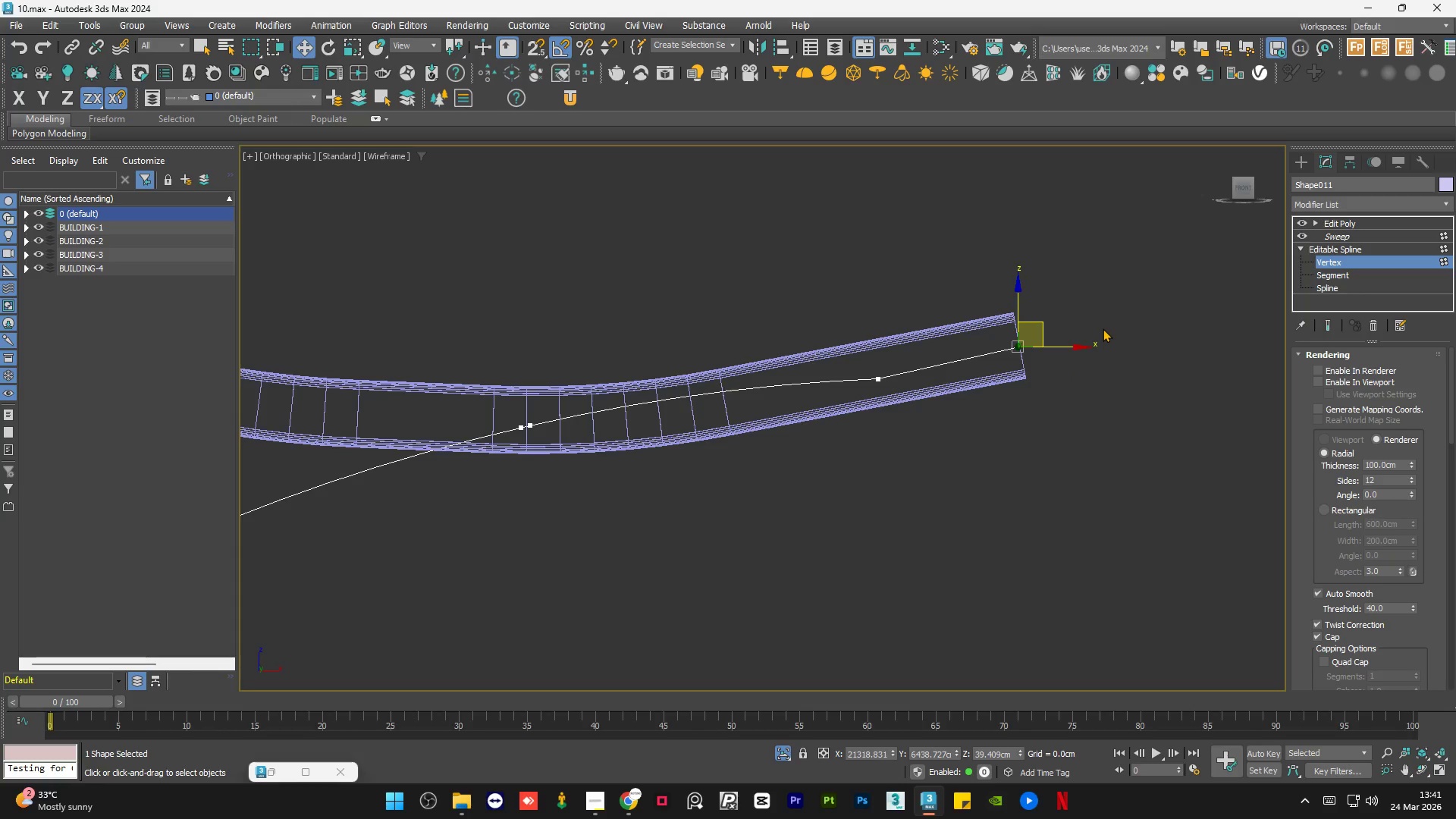 
left_click([1103, 328])
 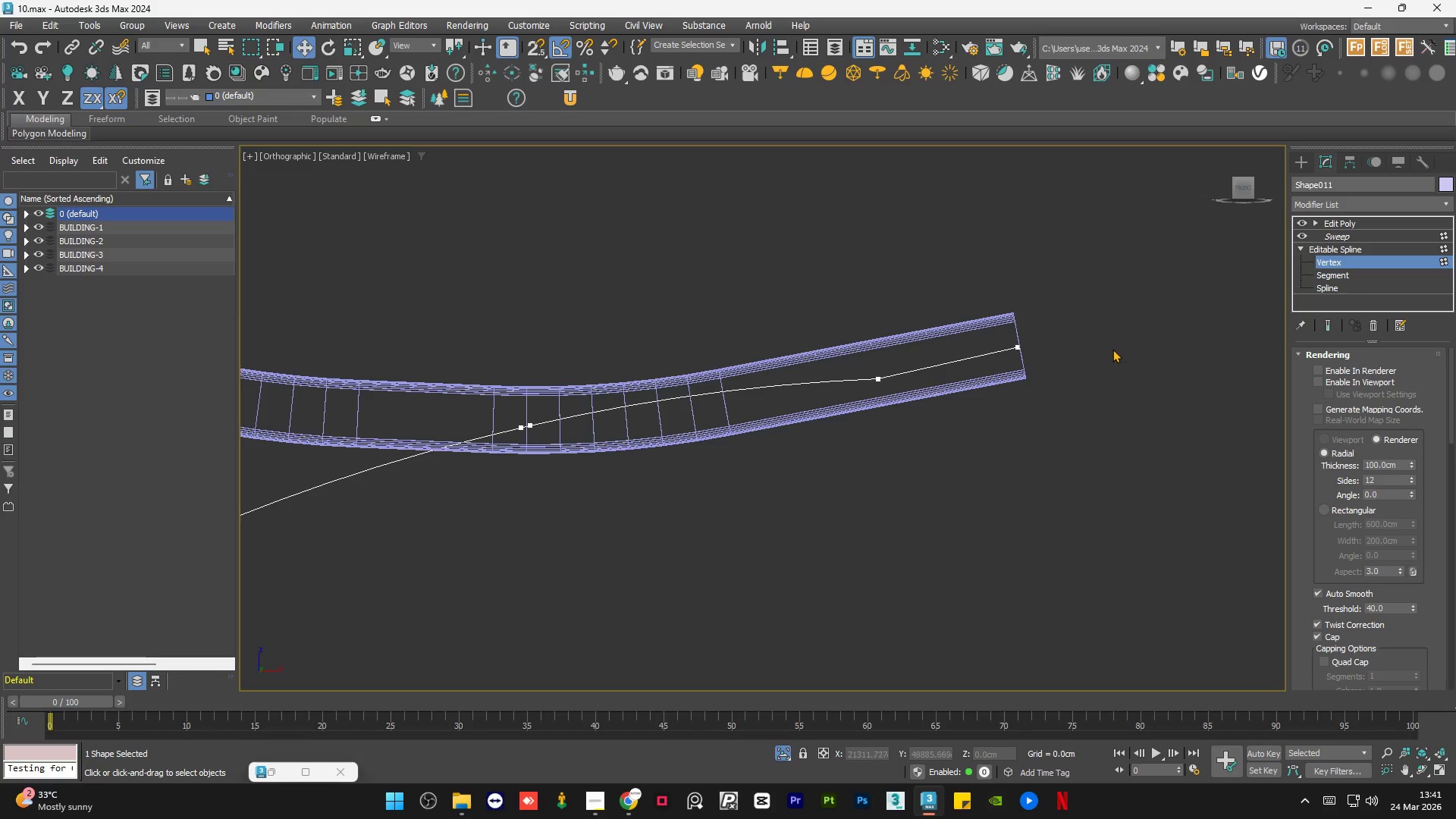 
left_click([987, 366])
 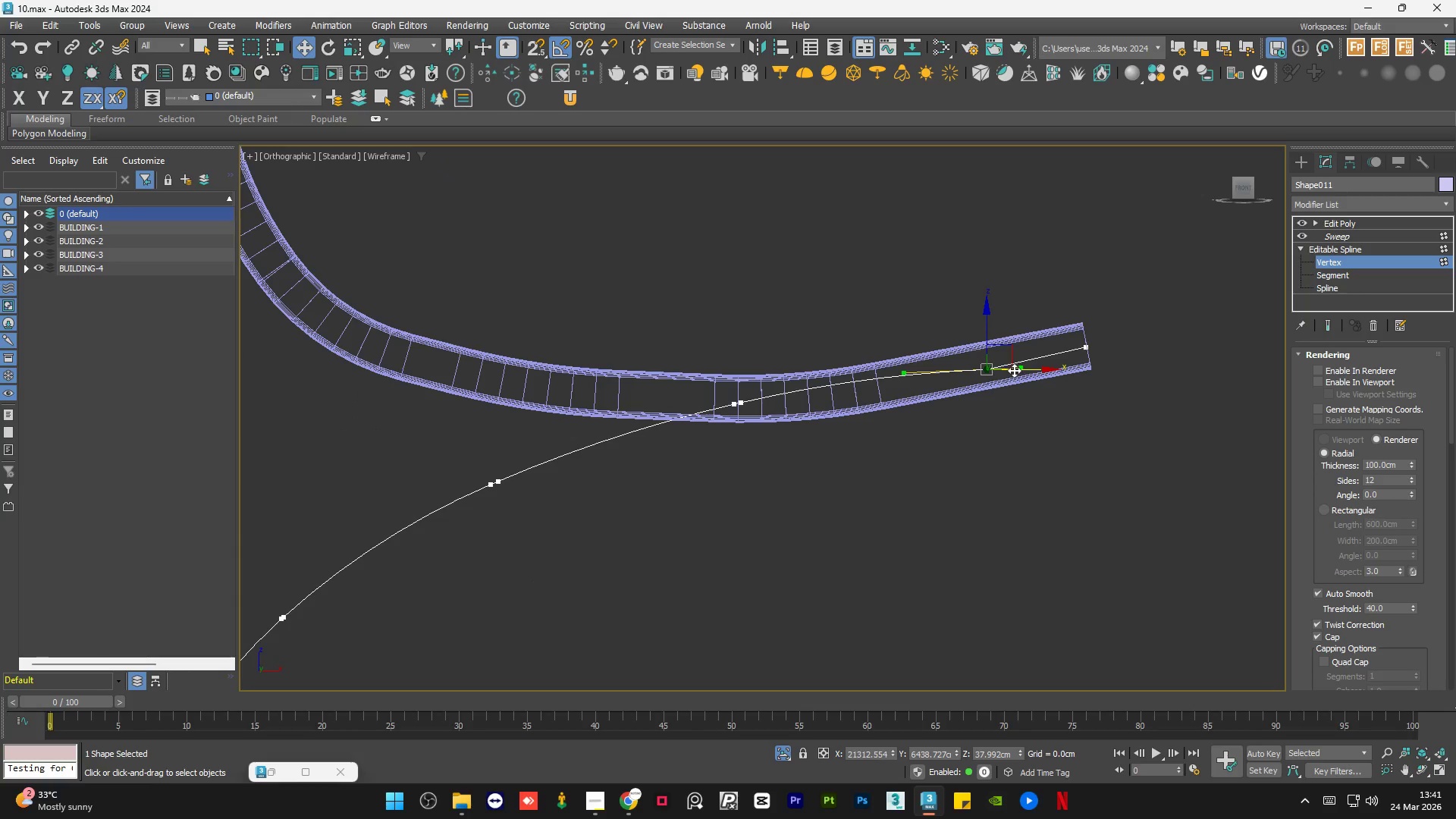 
scroll: coordinate [990, 369], scroll_direction: down, amount: 1.0
 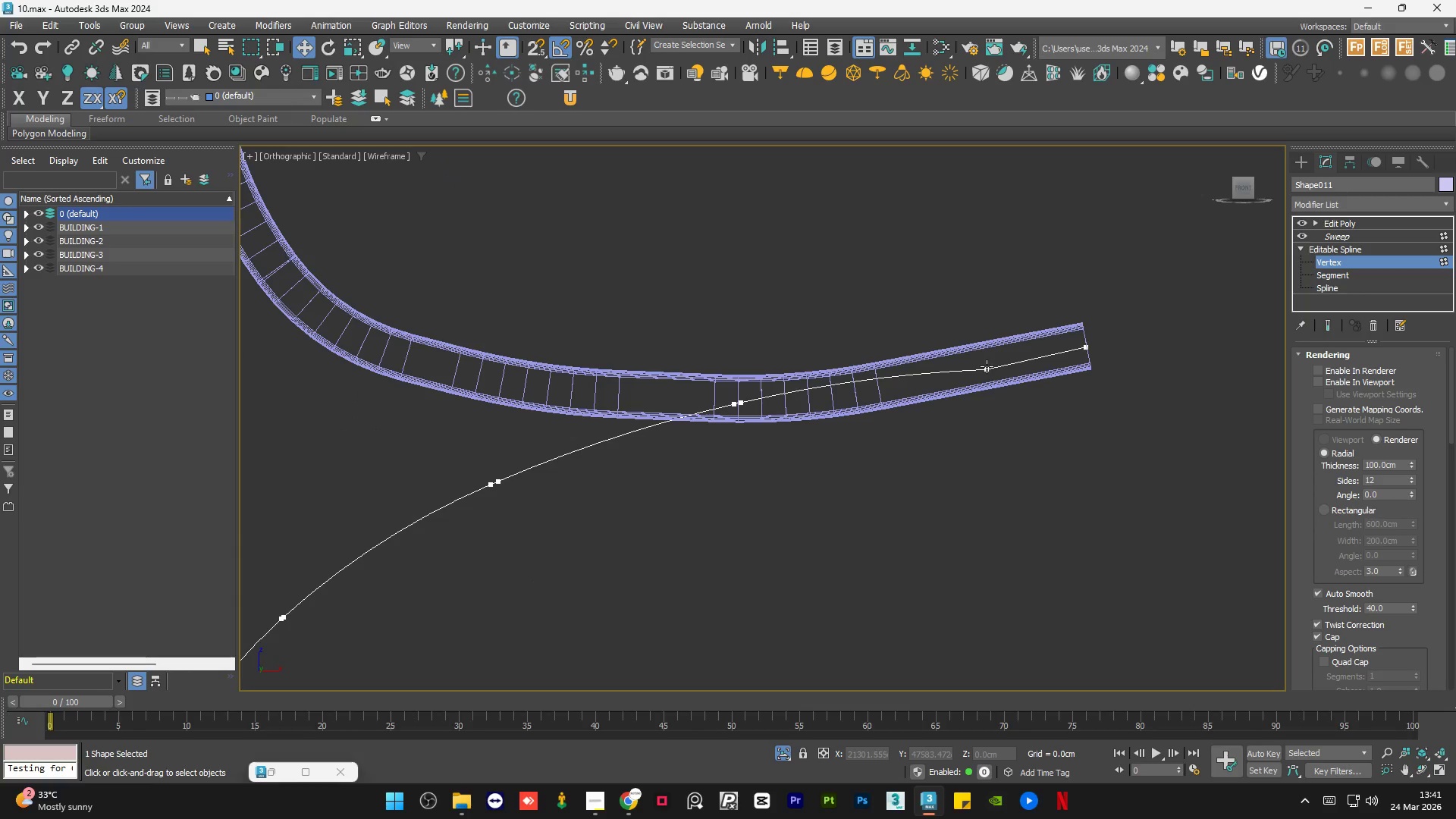 
left_click_drag(start_coordinate=[1015, 369], to_coordinate=[1015, 350])
 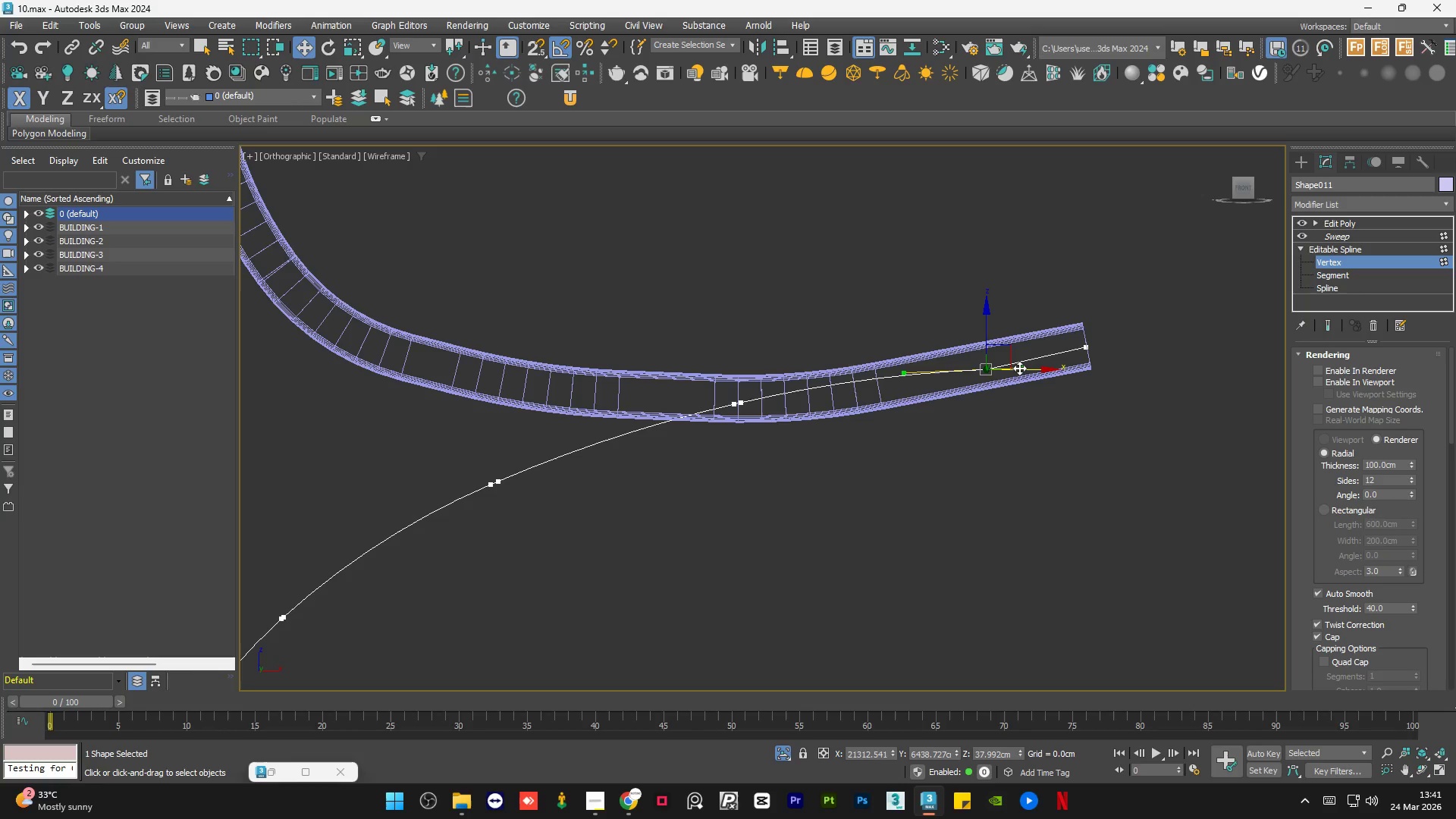 
left_click_drag(start_coordinate=[1019, 368], to_coordinate=[1000, 370])
 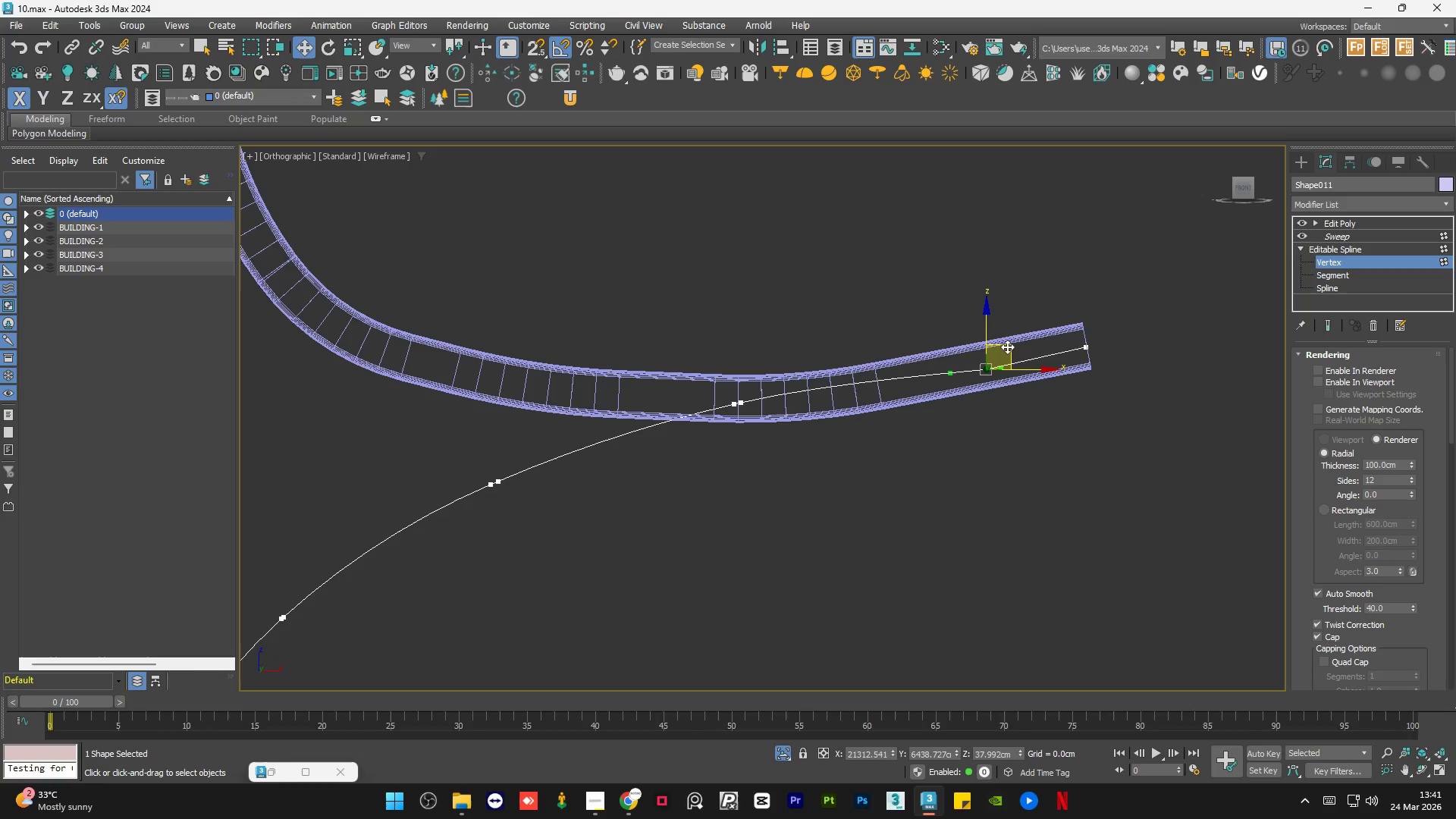 
left_click_drag(start_coordinate=[1007, 346], to_coordinate=[1000, 340])
 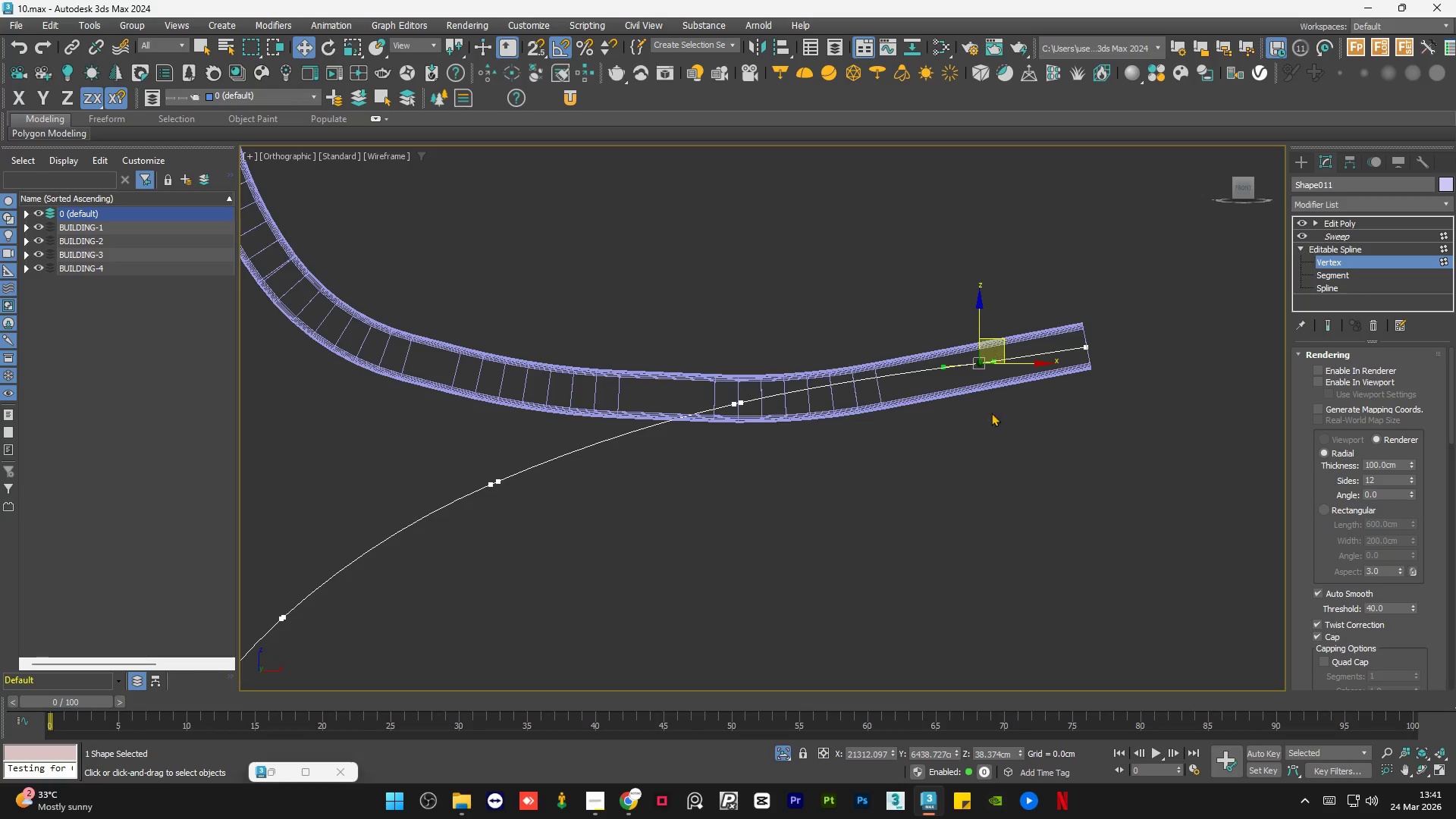 
left_click([991, 435])
 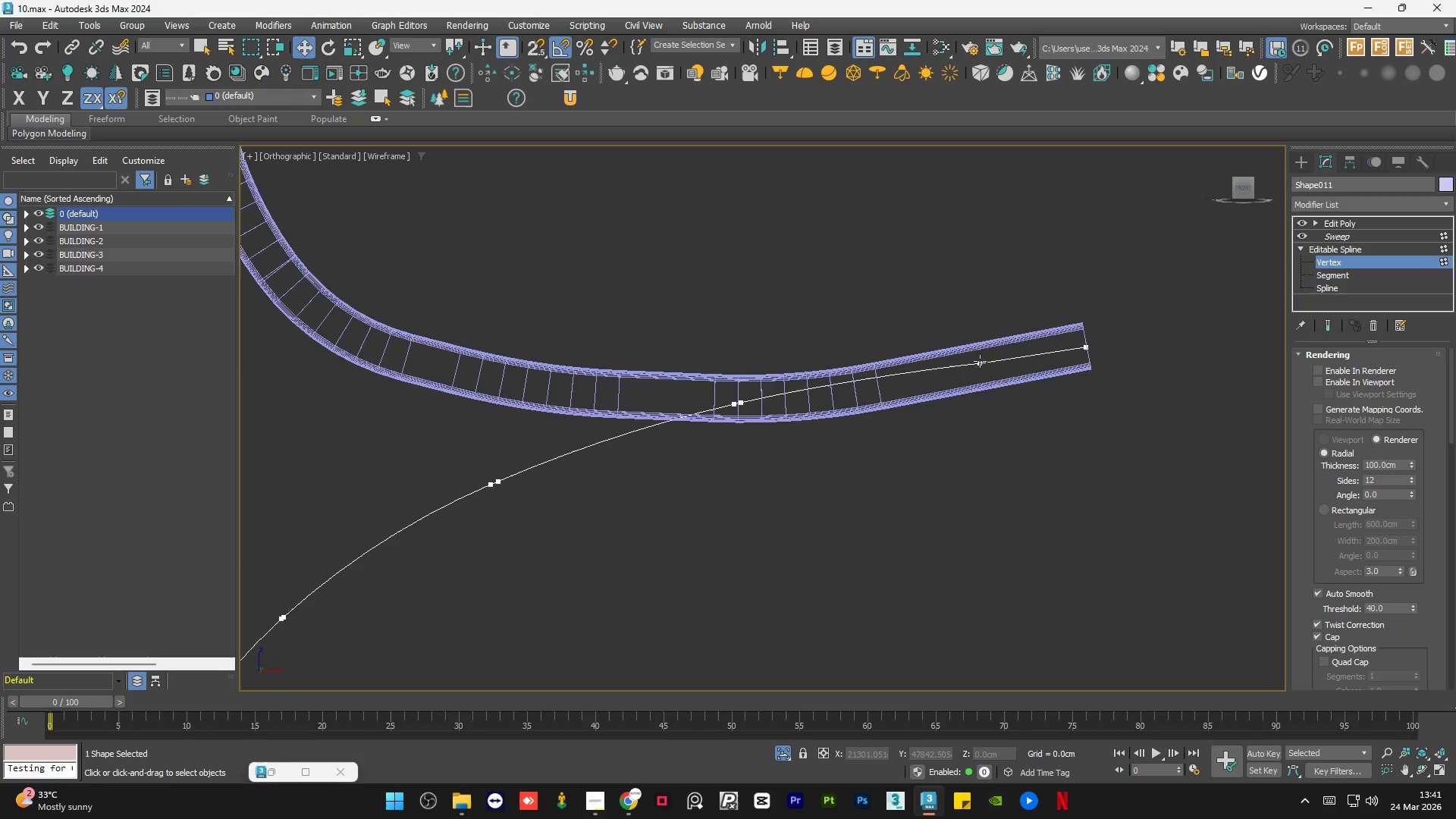 
left_click([982, 367])
 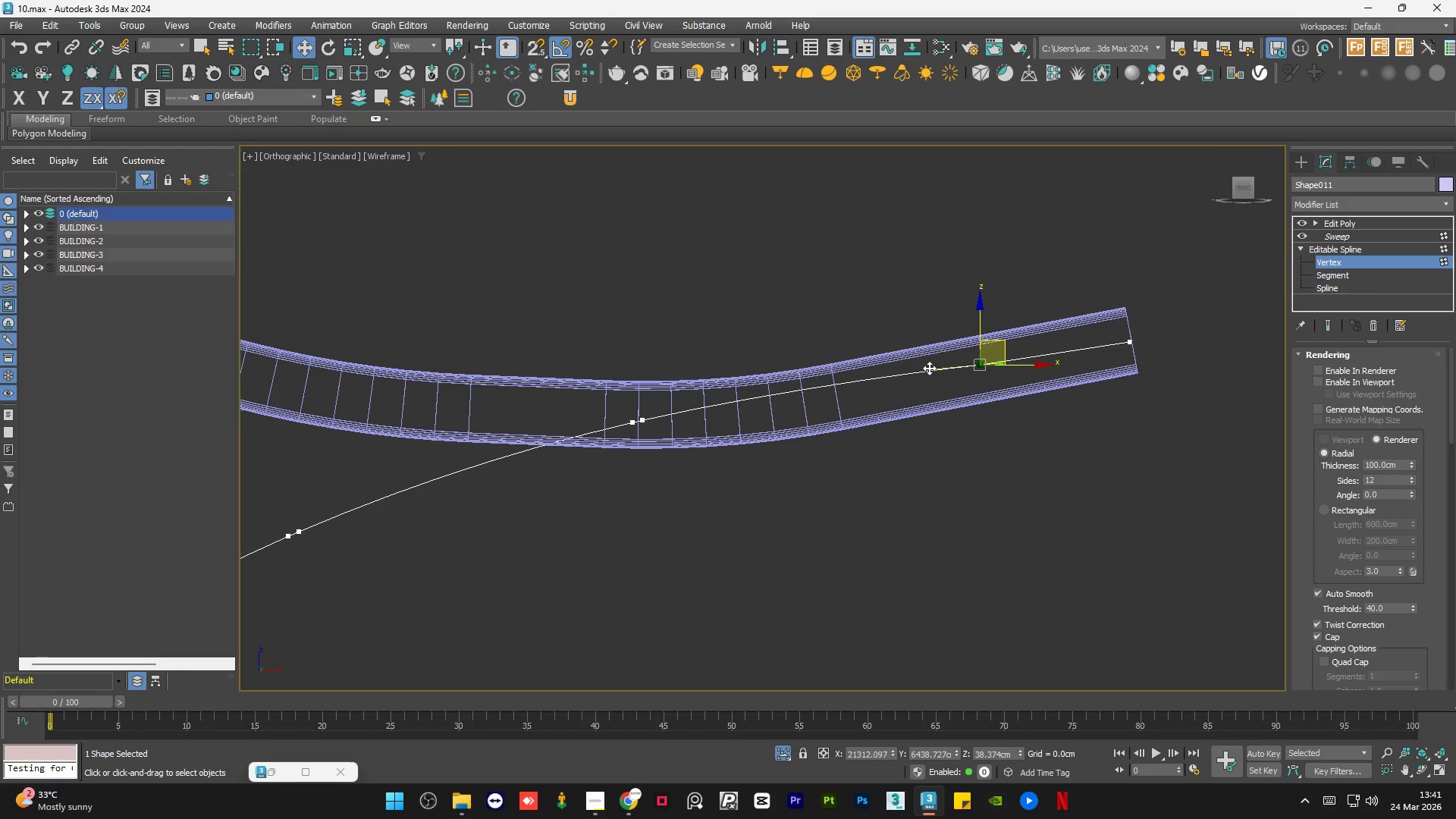 
scroll: coordinate [978, 359], scroll_direction: up, amount: 1.0
 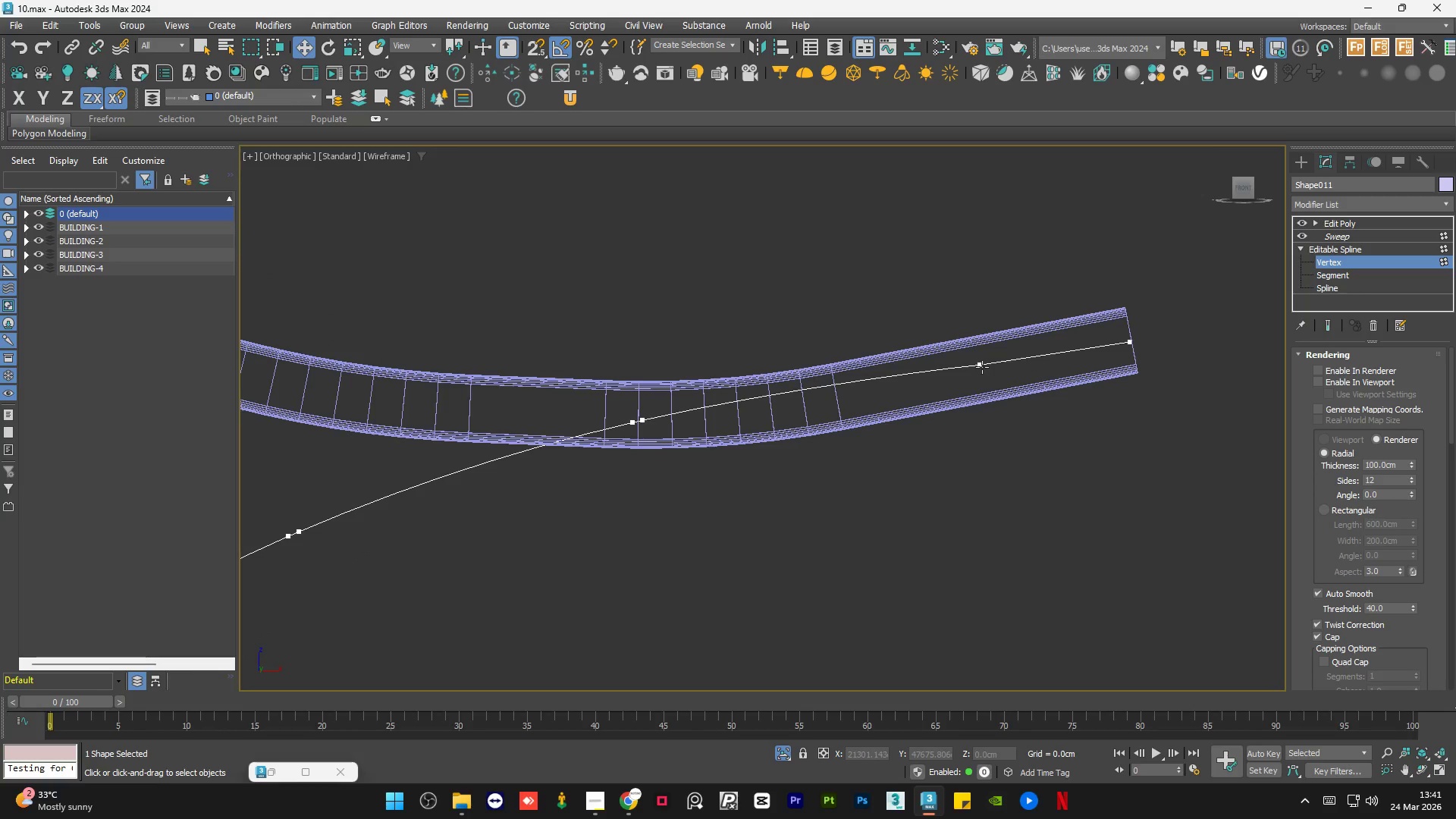 
left_click_drag(start_coordinate=[929, 368], to_coordinate=[940, 372])
 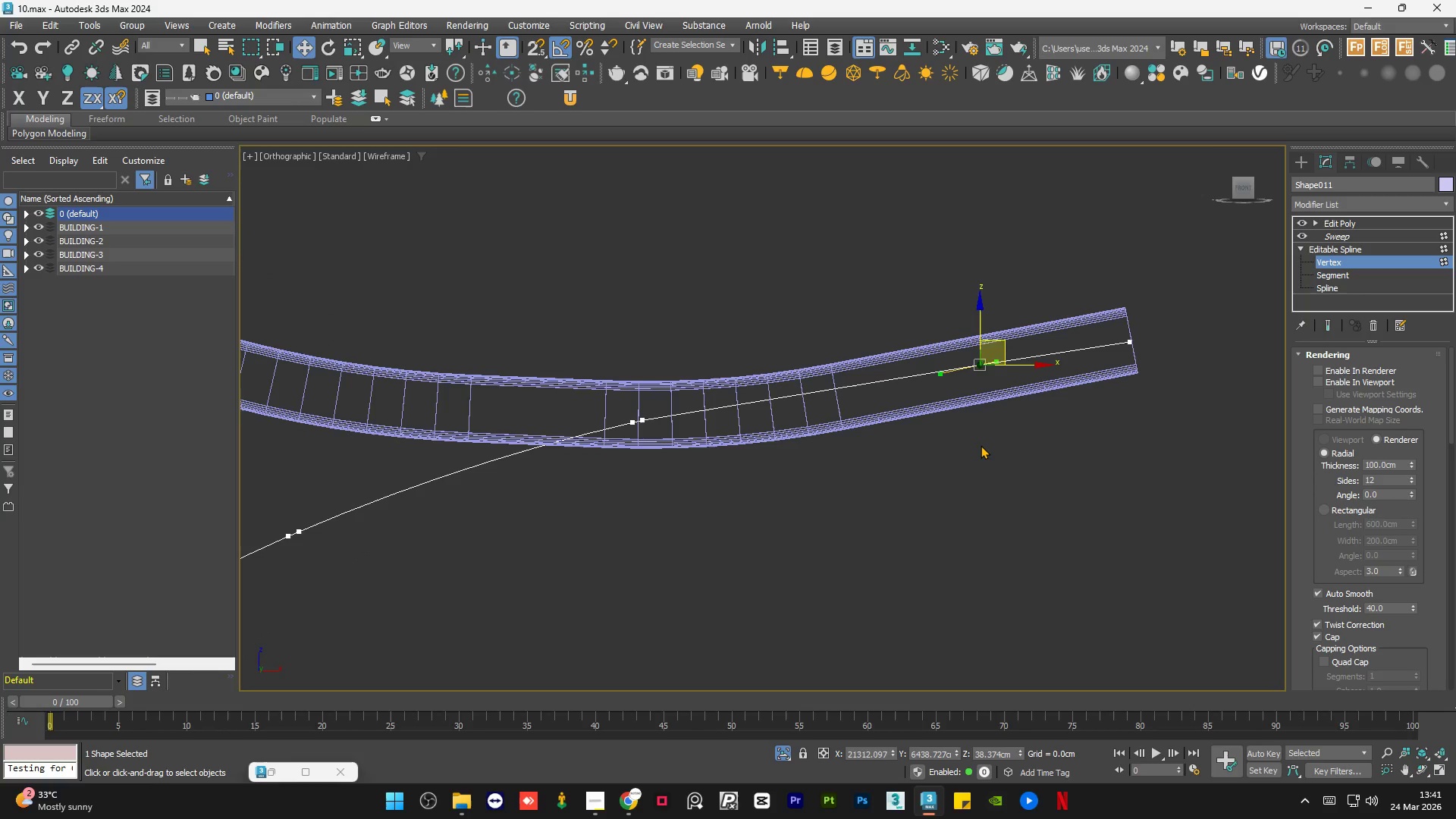 
left_click([981, 445])
 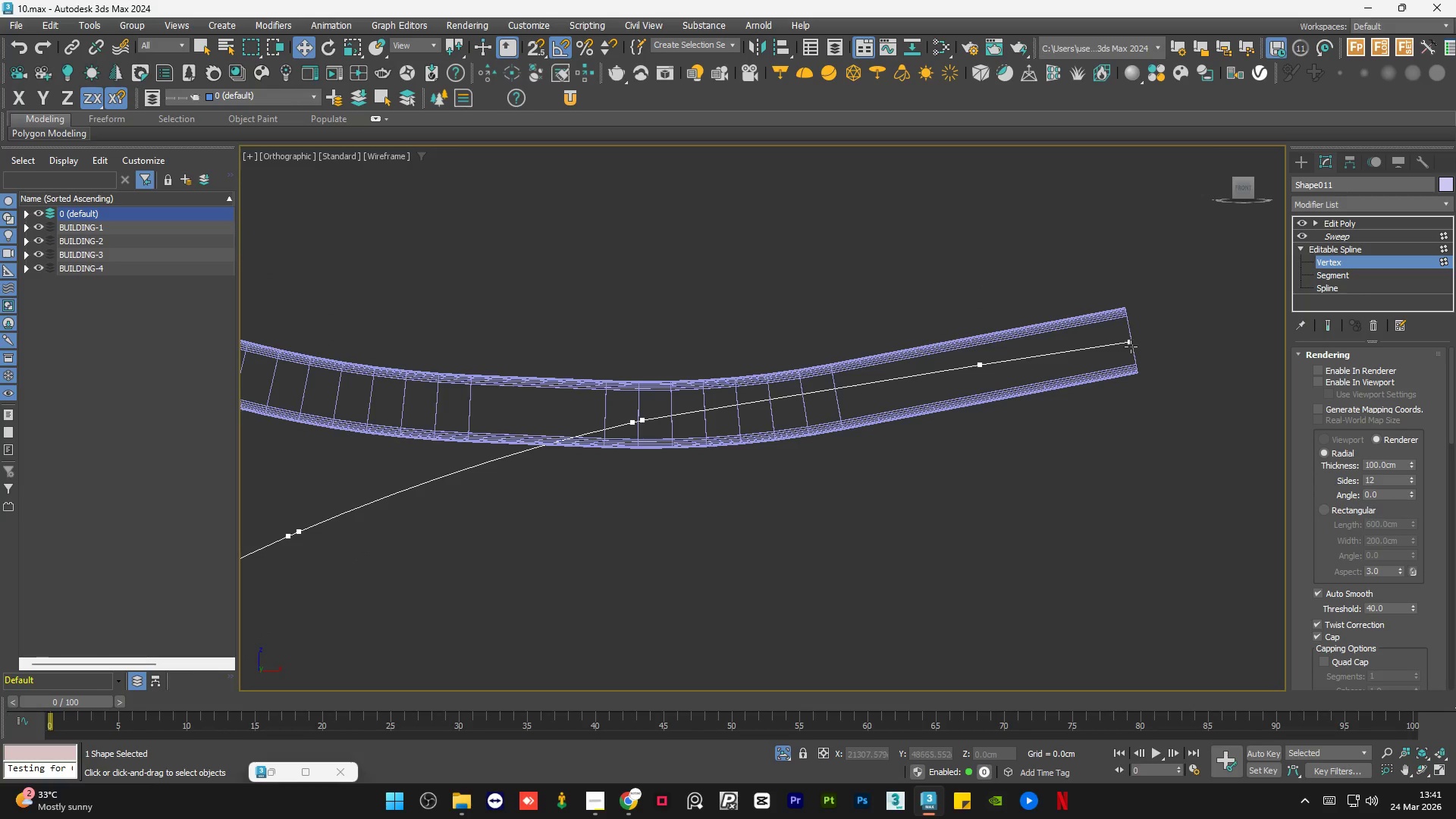 
left_click([1129, 339])
 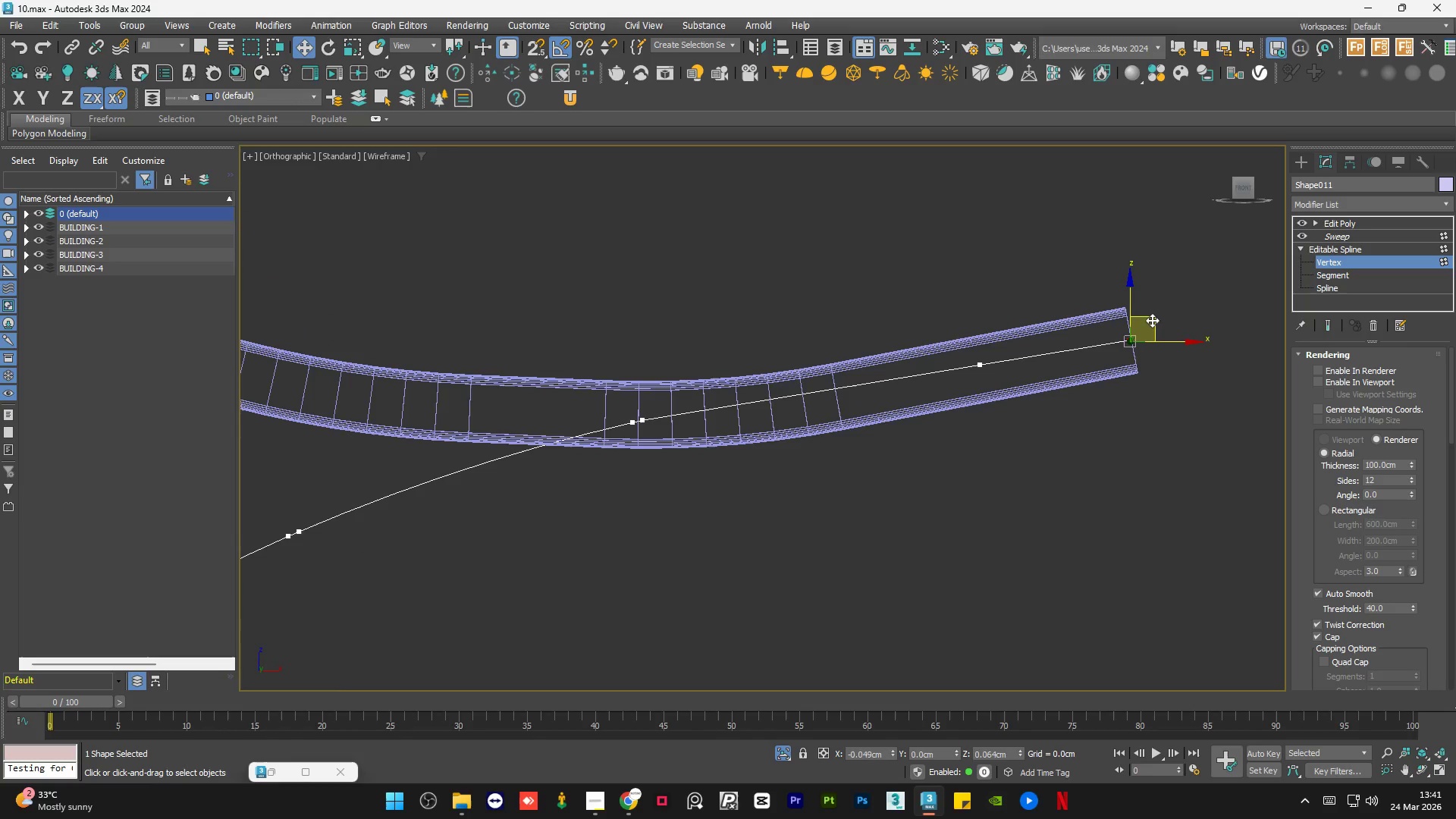 
left_click([1144, 278])
 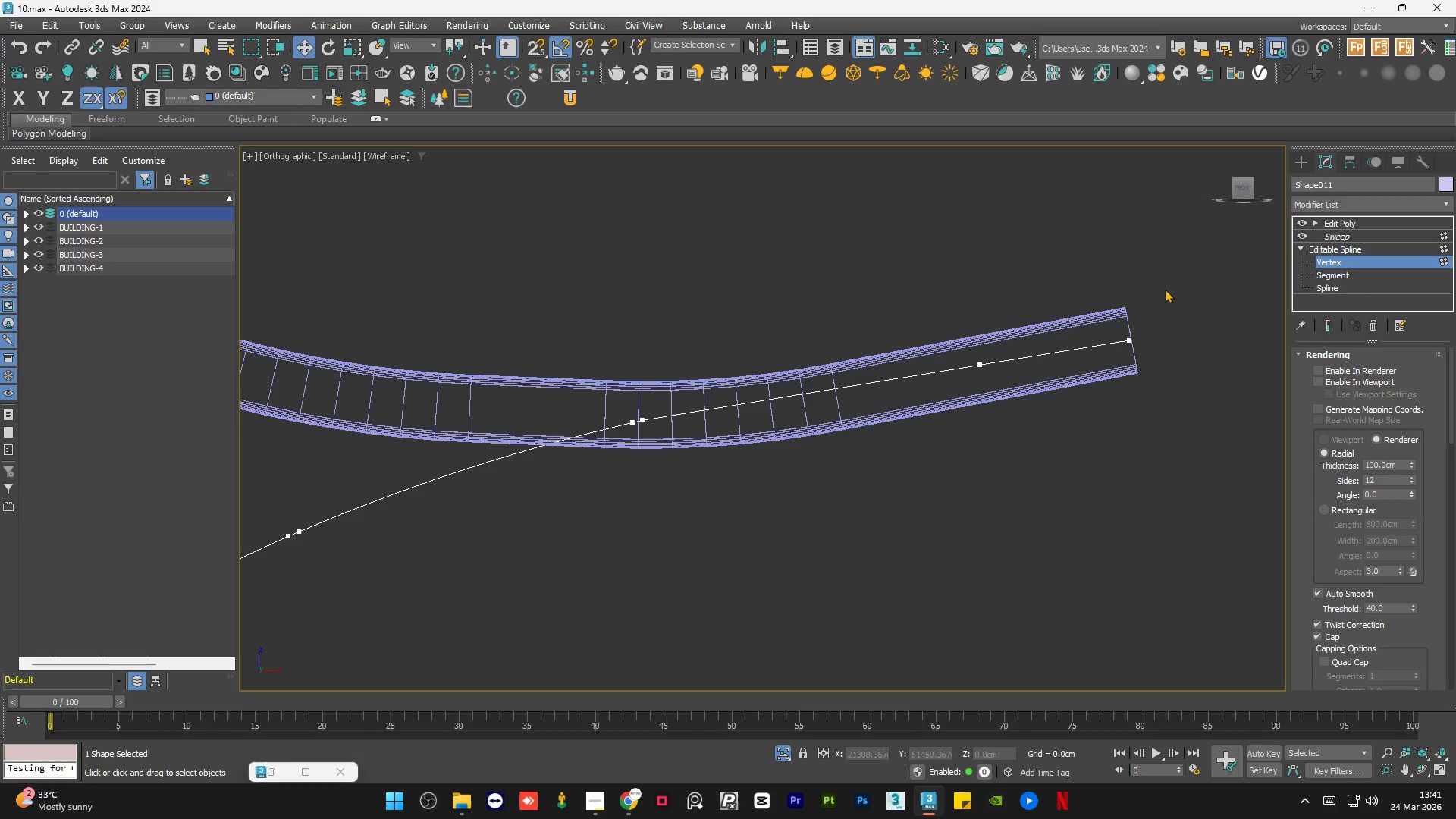 
scroll: coordinate [1078, 322], scroll_direction: down, amount: 1.0
 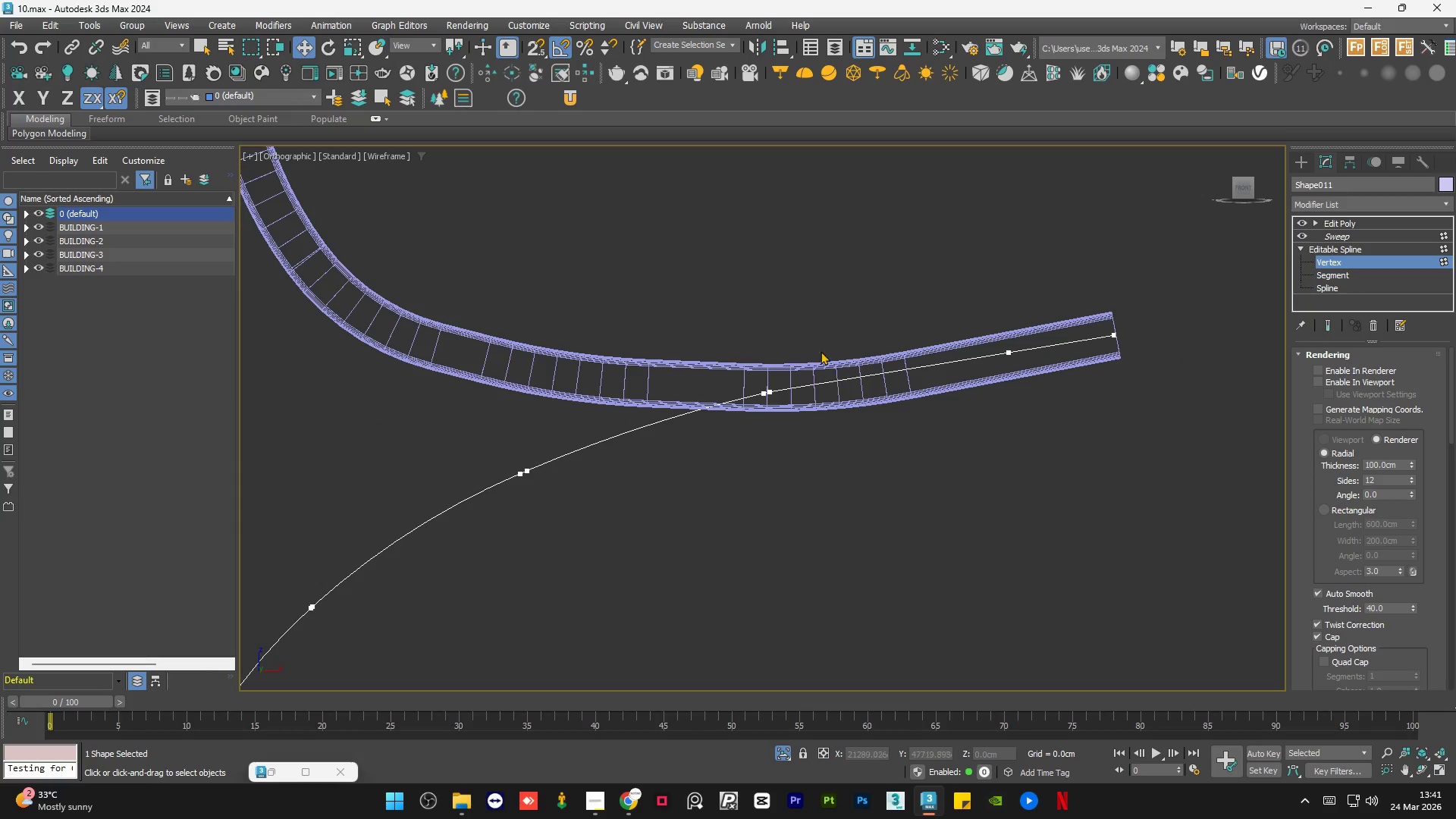 
left_click_drag(start_coordinate=[822, 348], to_coordinate=[727, 435])
 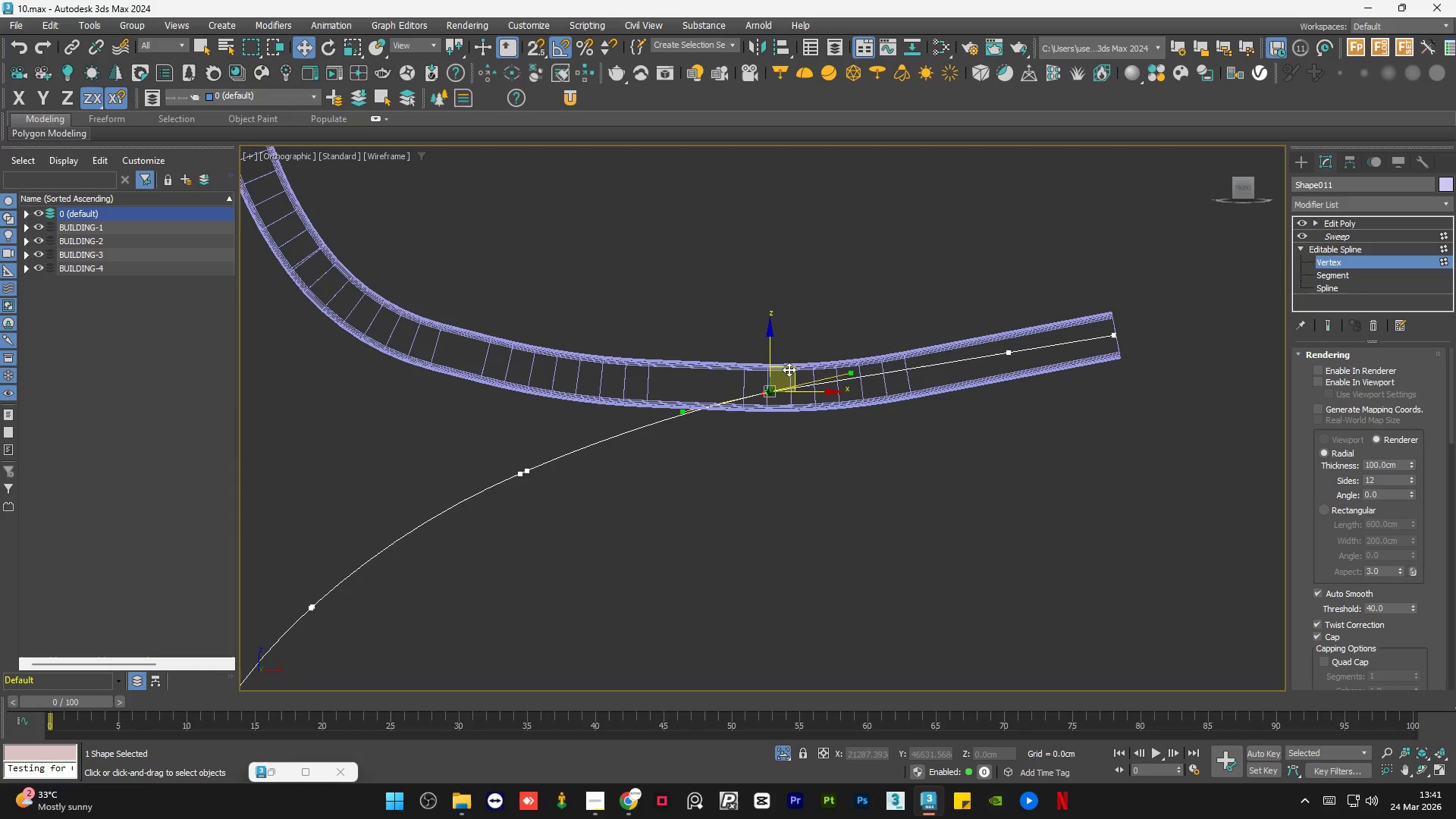 
left_click_drag(start_coordinate=[789, 369], to_coordinate=[791, 377])
 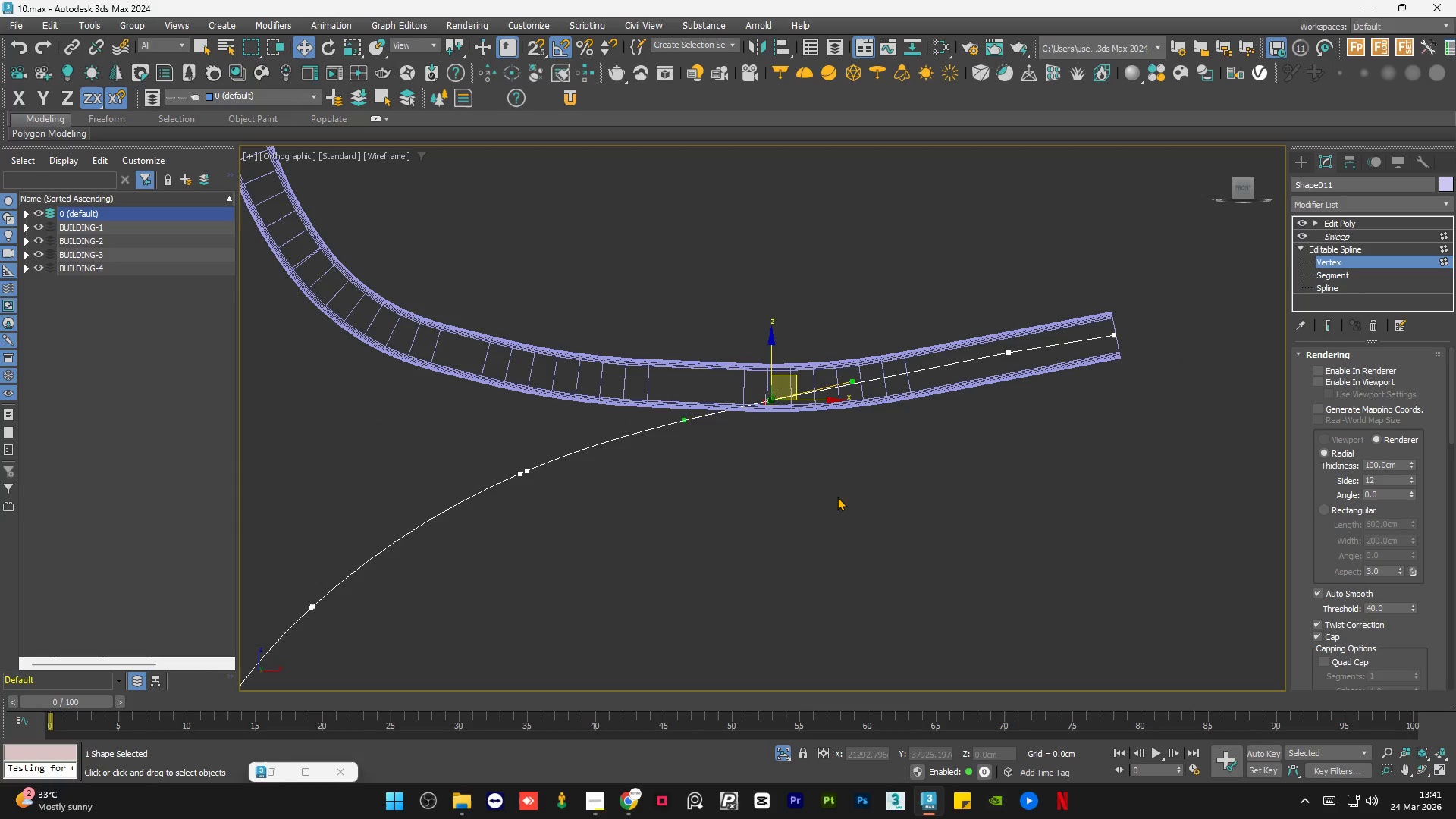 
left_click([837, 497])
 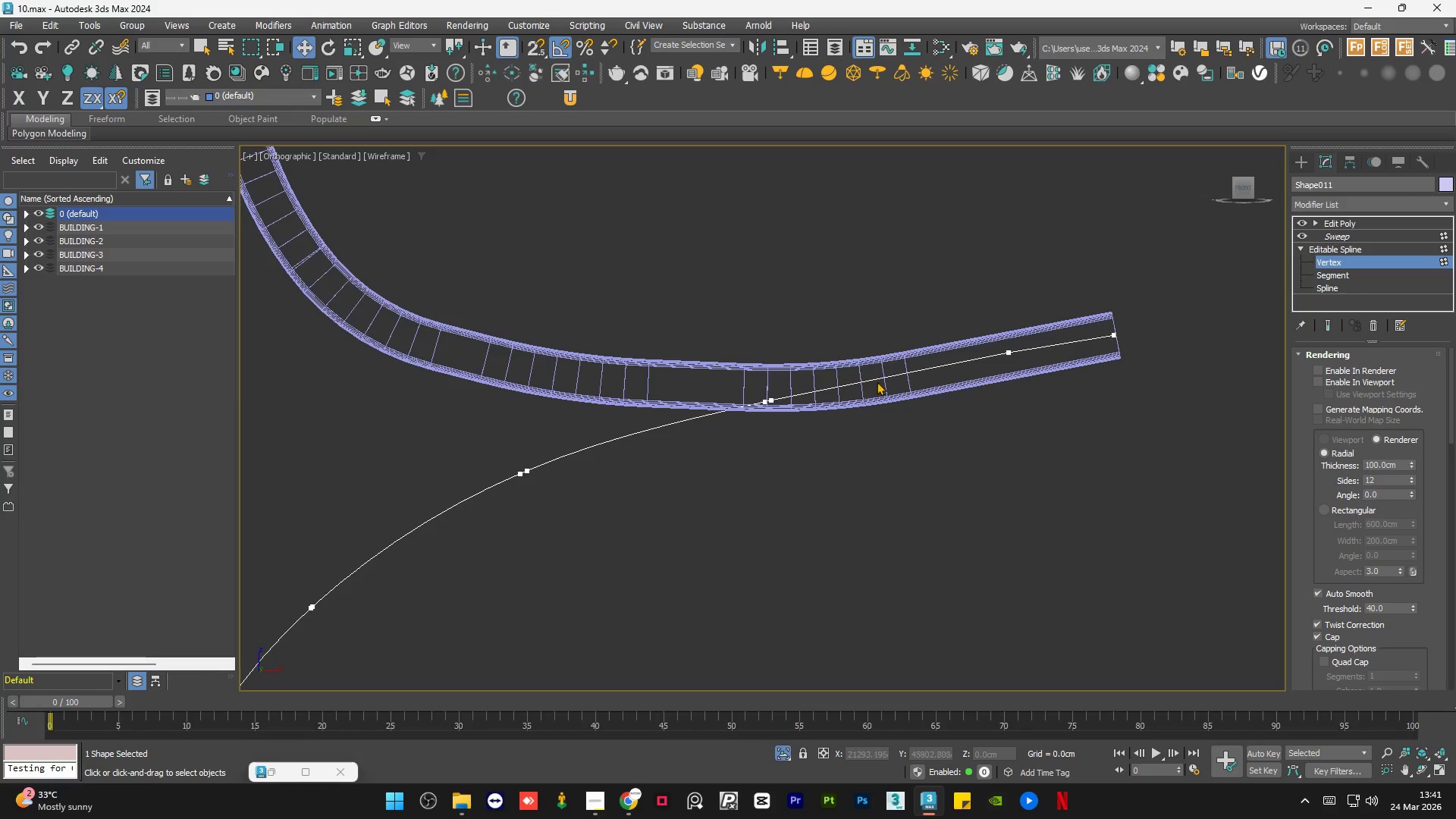 
left_click_drag(start_coordinate=[664, 416], to_coordinate=[577, 518])
 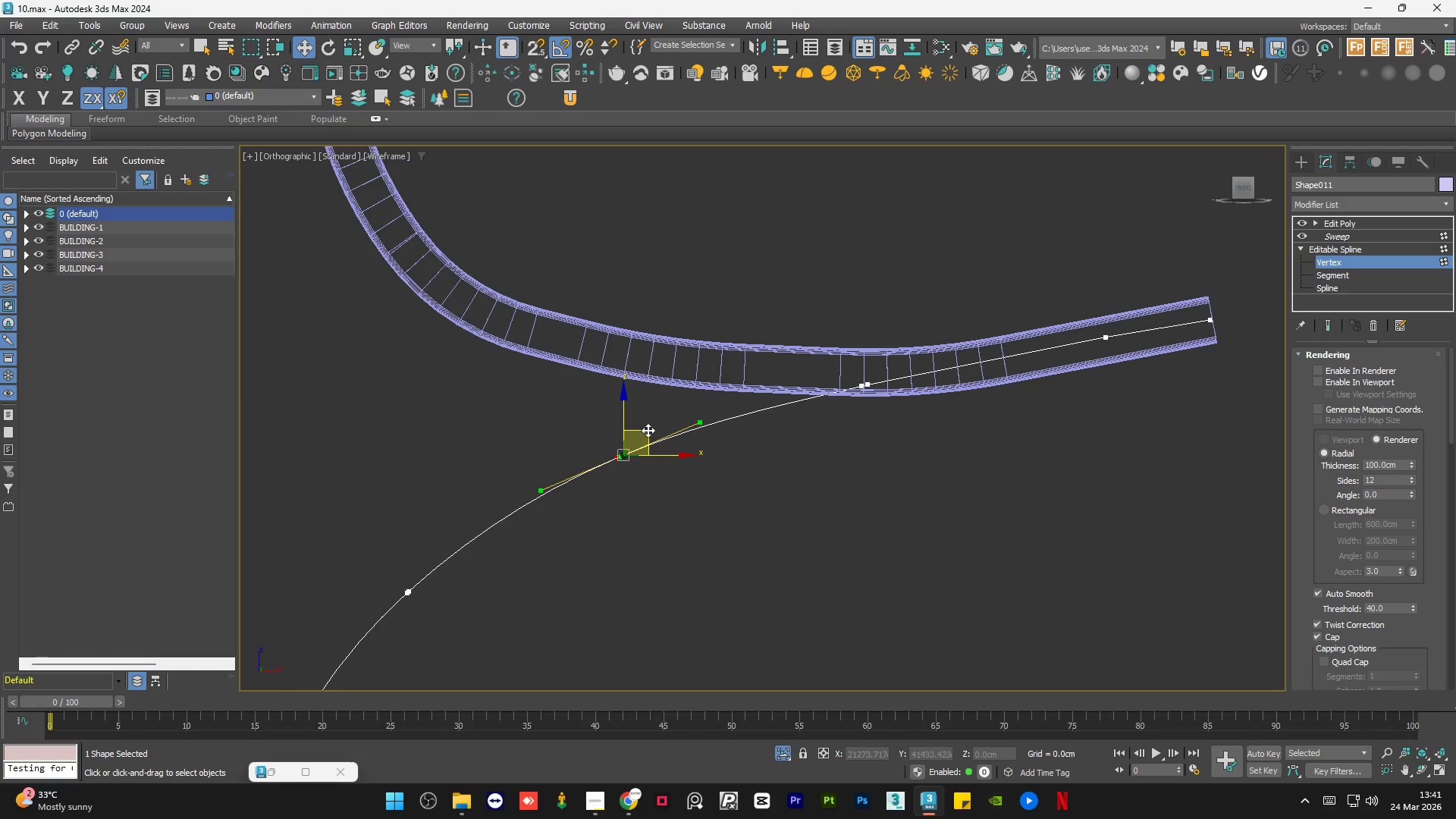 
scroll: coordinate [645, 417], scroll_direction: none, amount: 0.0
 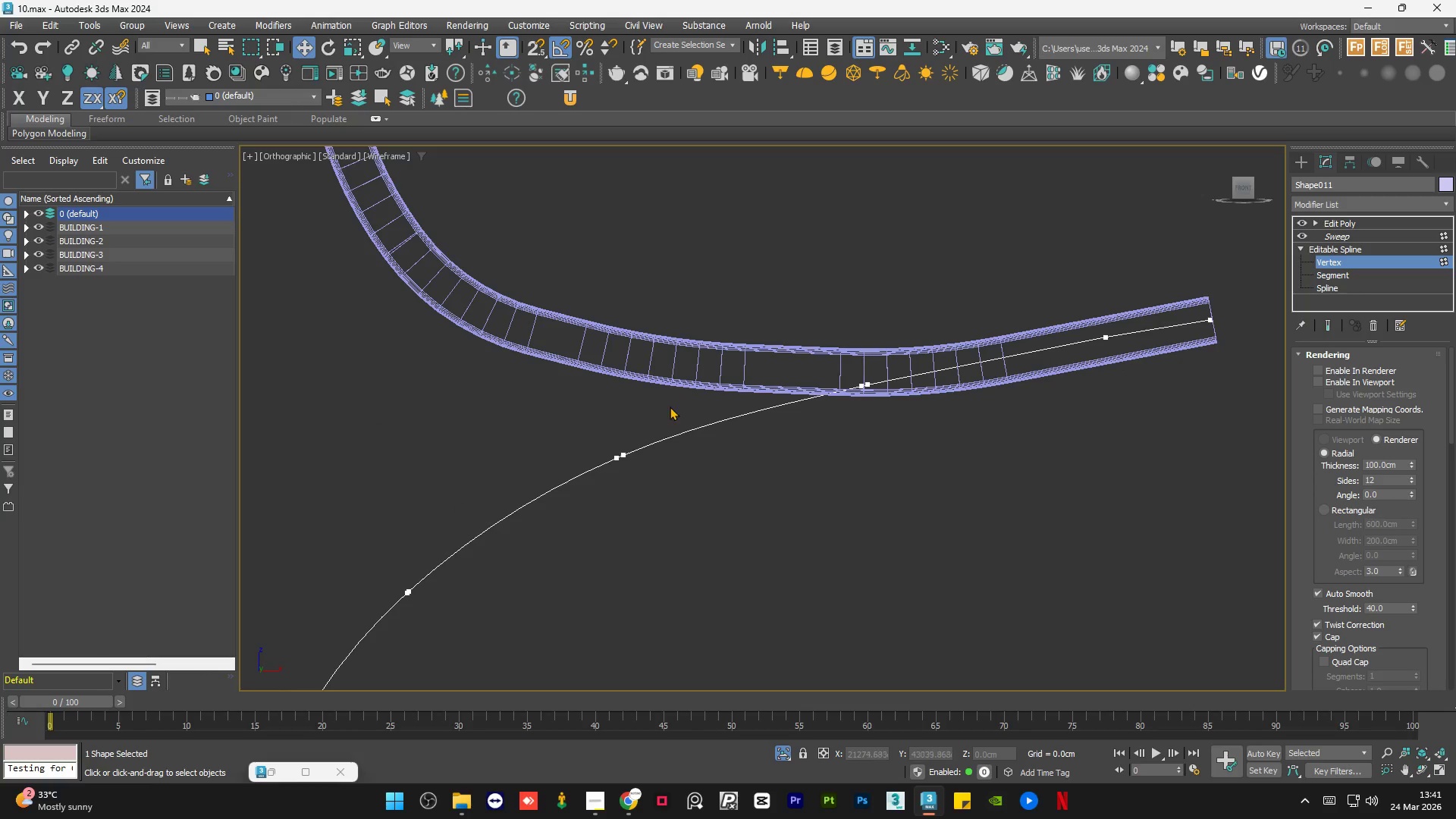 
left_click_drag(start_coordinate=[647, 430], to_coordinate=[648, 435])
 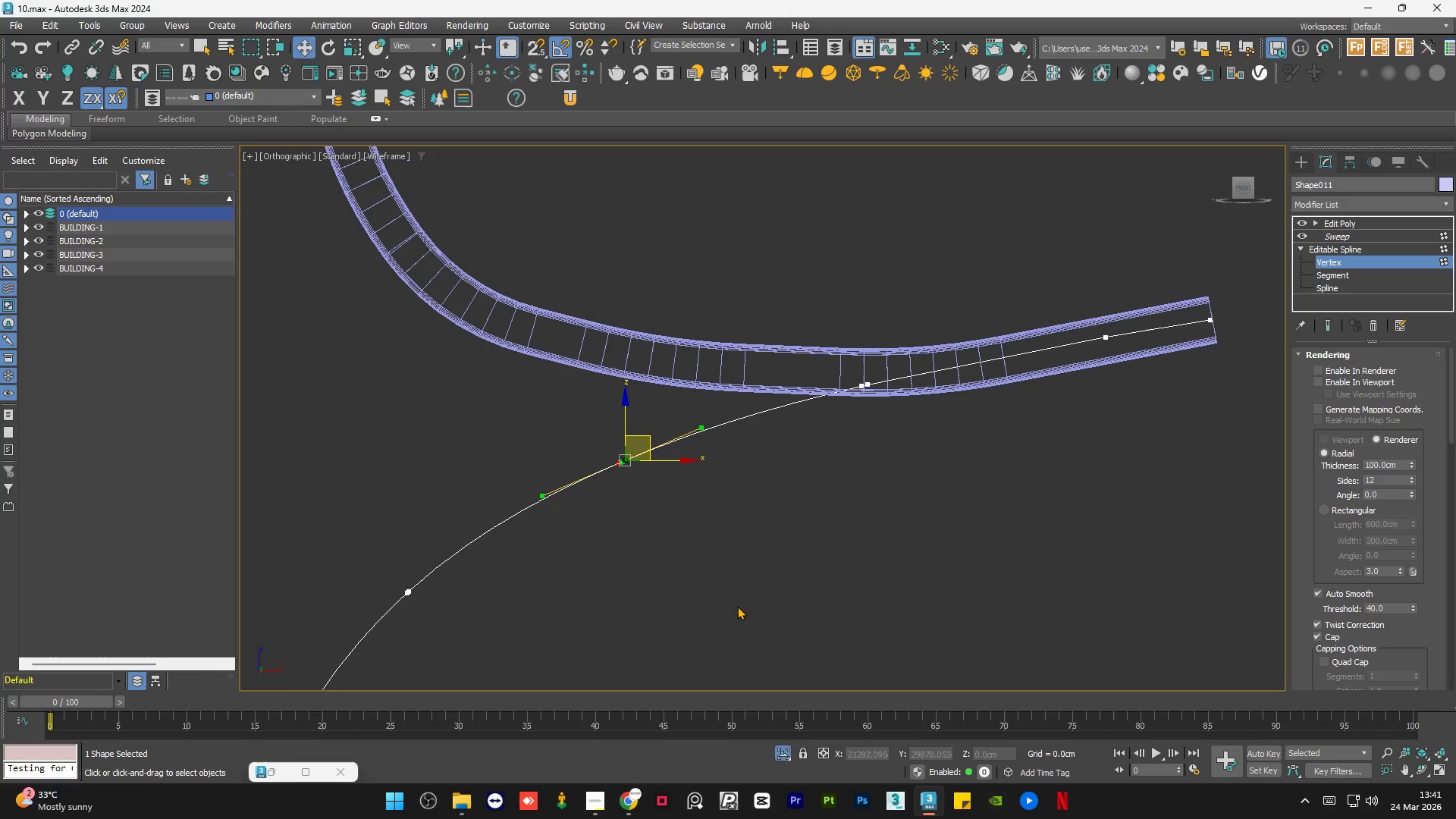 
left_click([739, 607])
 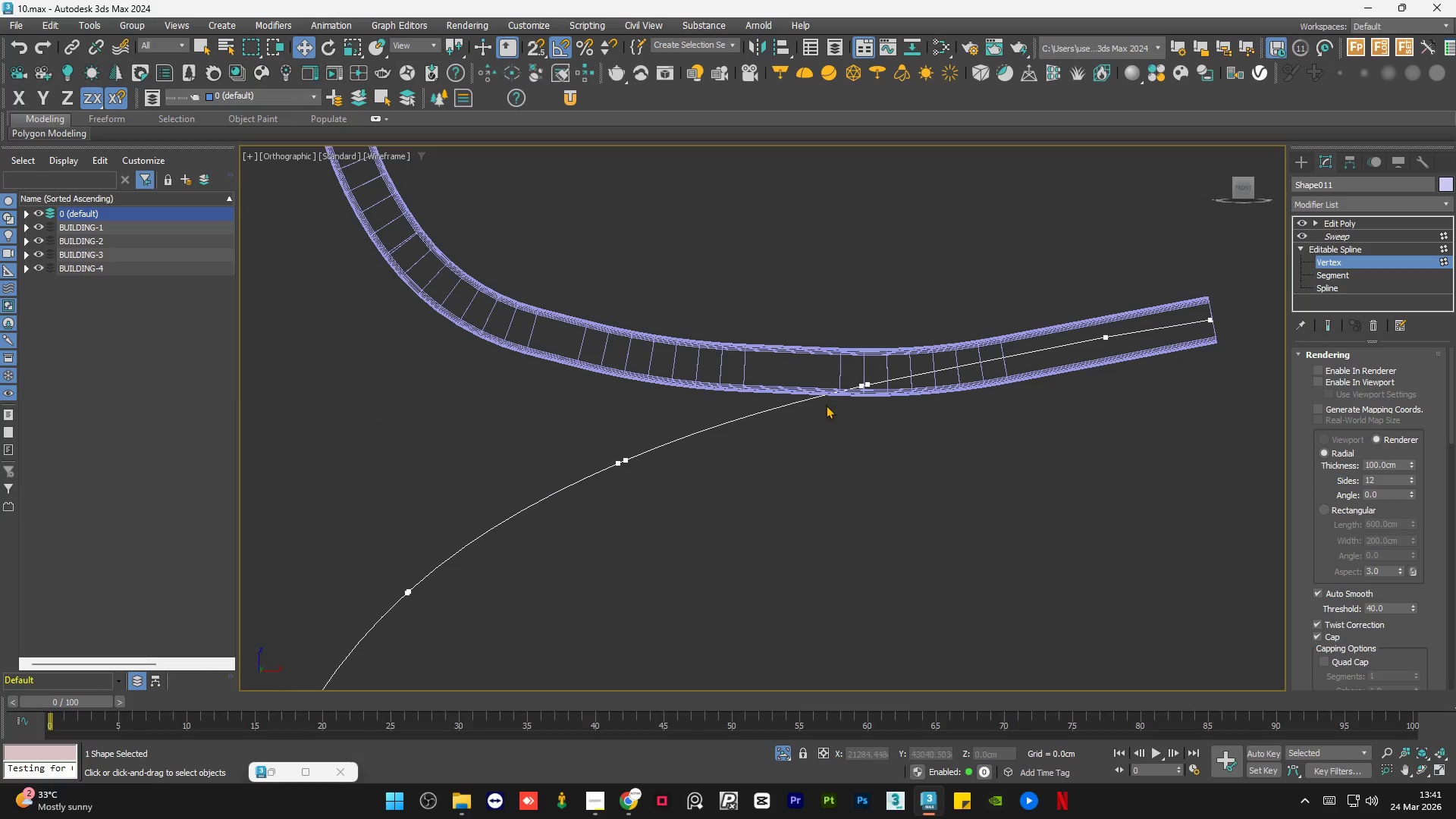 
scroll: coordinate [714, 494], scroll_direction: down, amount: 1.0
 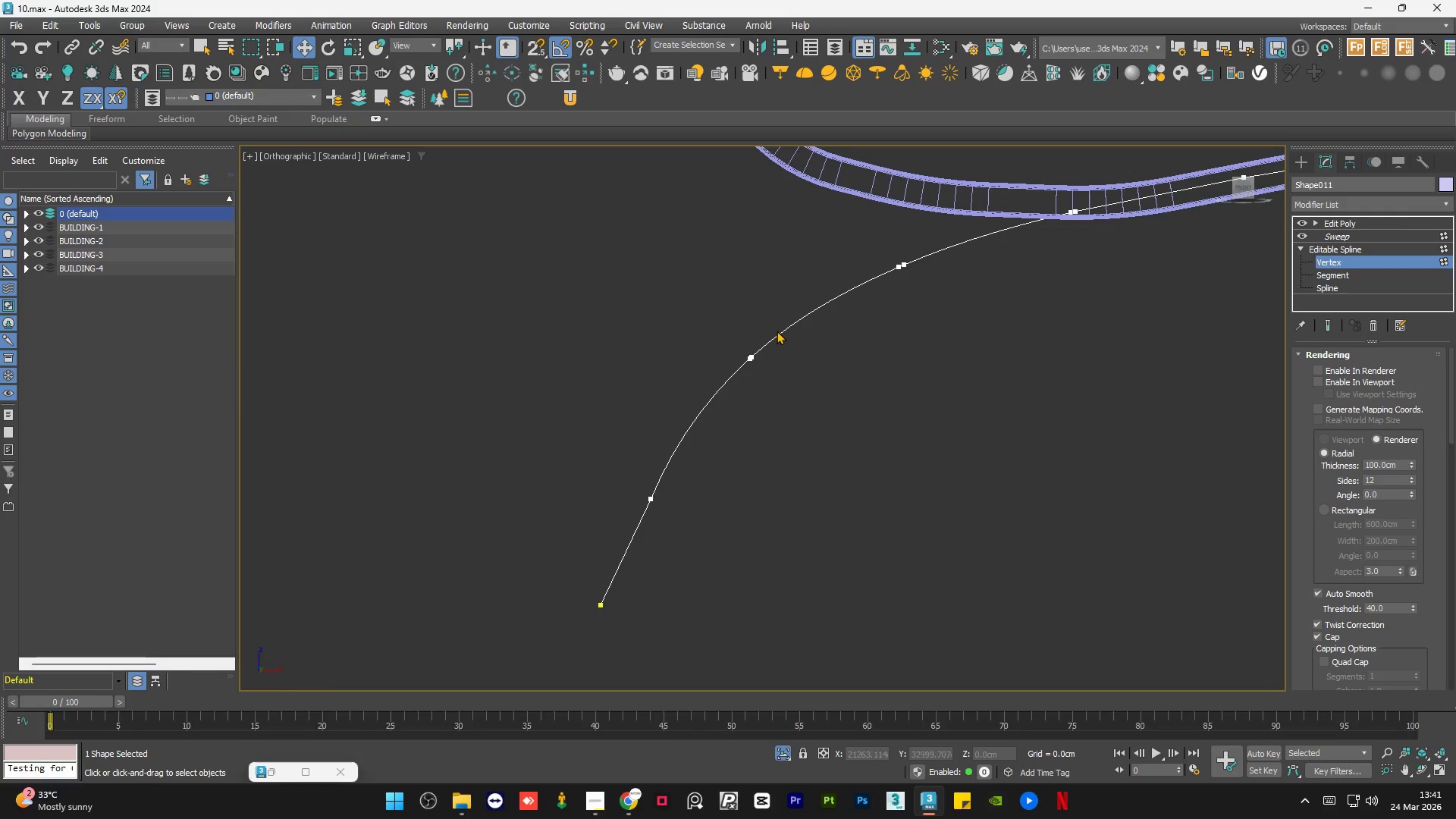 
left_click_drag(start_coordinate=[780, 318], to_coordinate=[695, 426])
 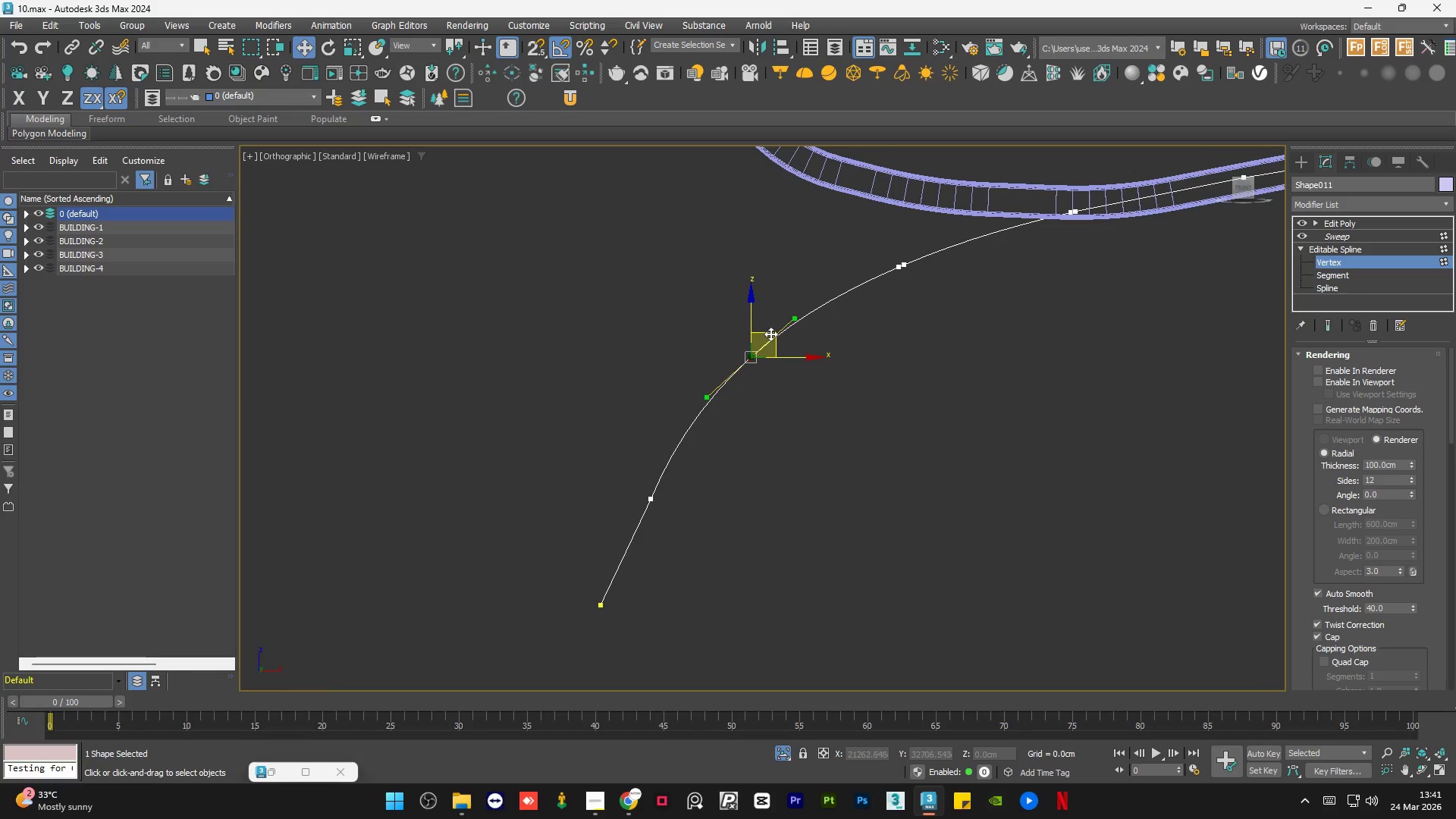 
left_click_drag(start_coordinate=[772, 331], to_coordinate=[780, 336])
 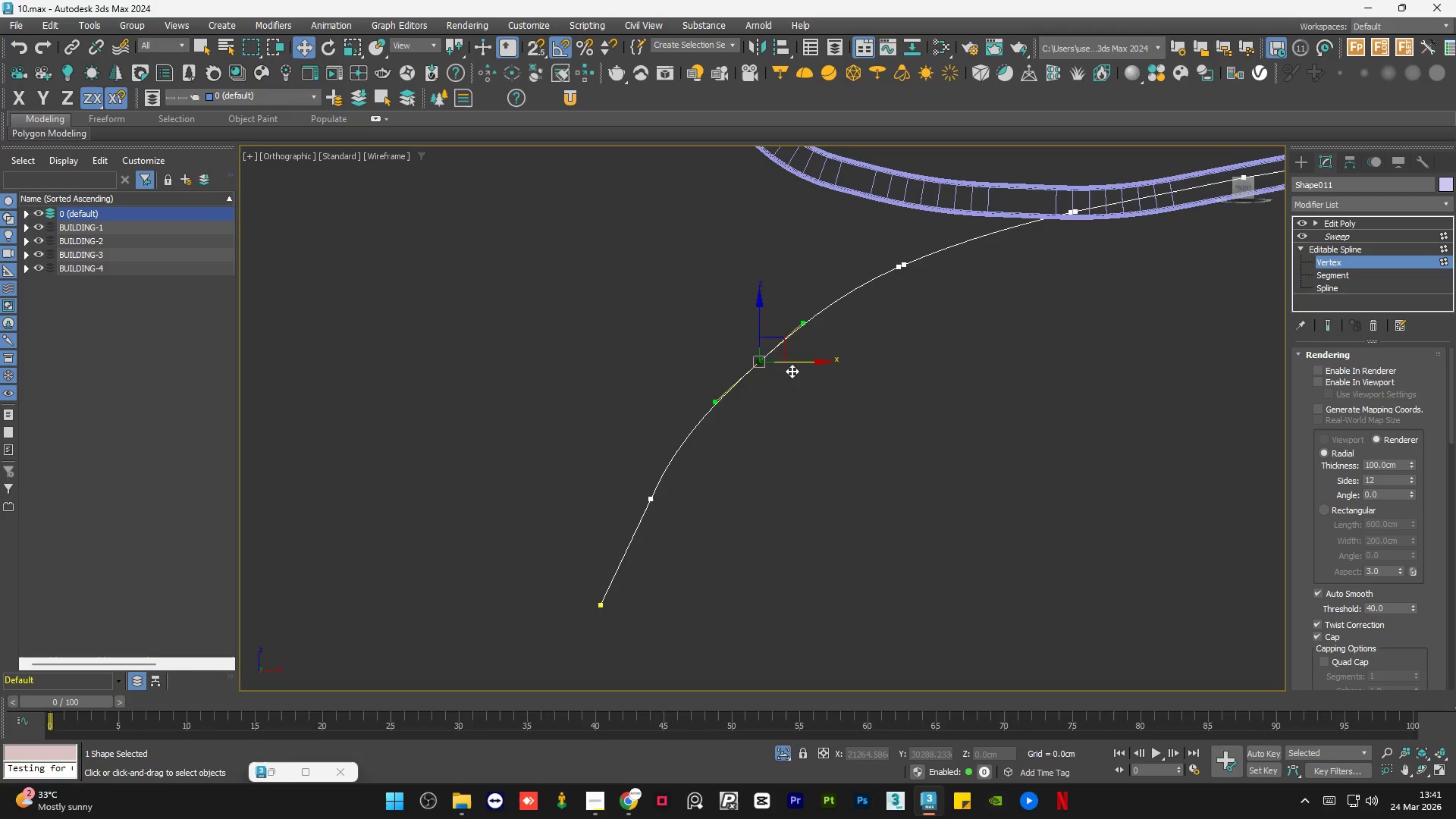 
left_click_drag(start_coordinate=[823, 429], to_coordinate=[819, 438])
 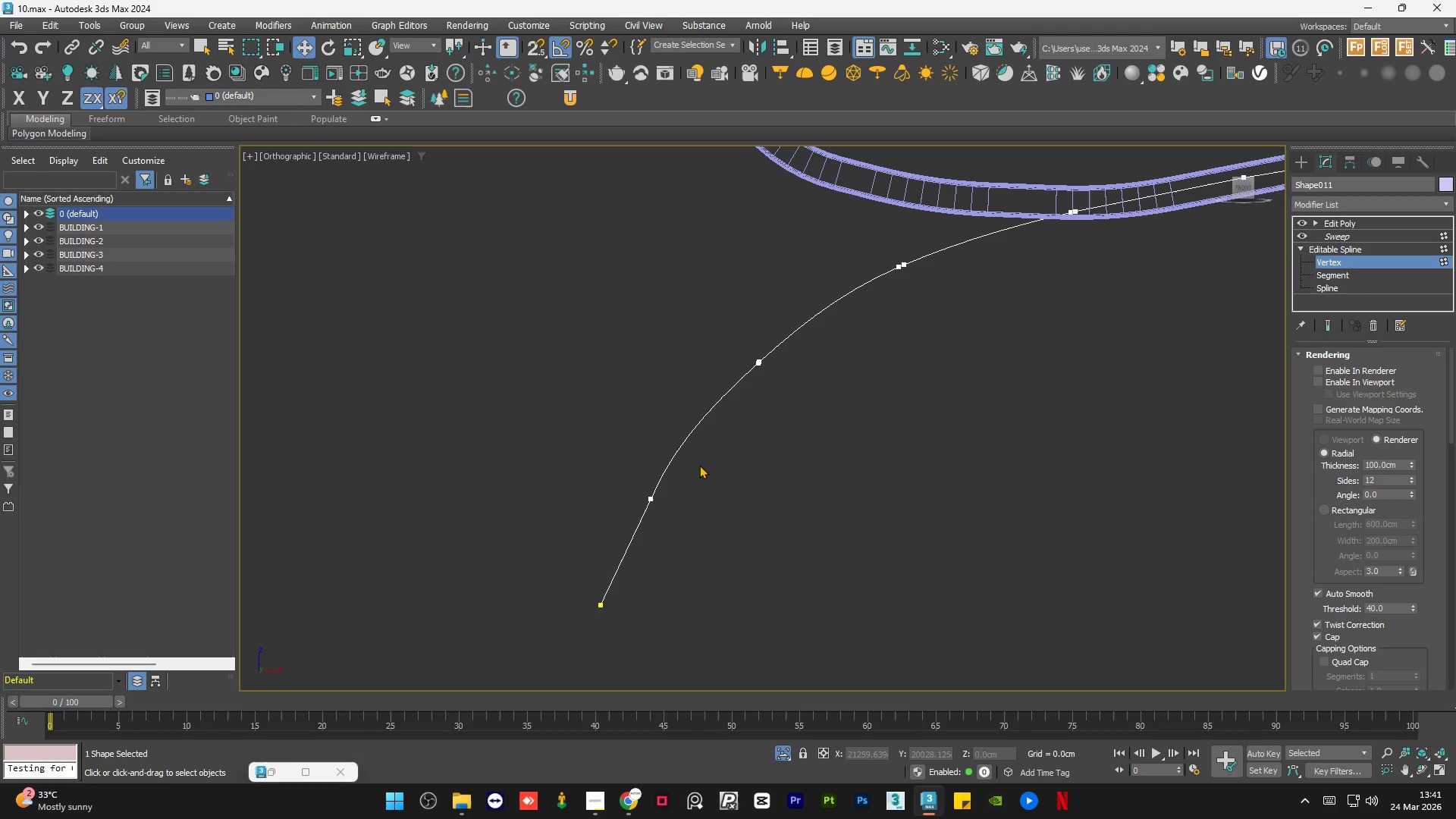 
left_click_drag(start_coordinate=[699, 465], to_coordinate=[589, 551])
 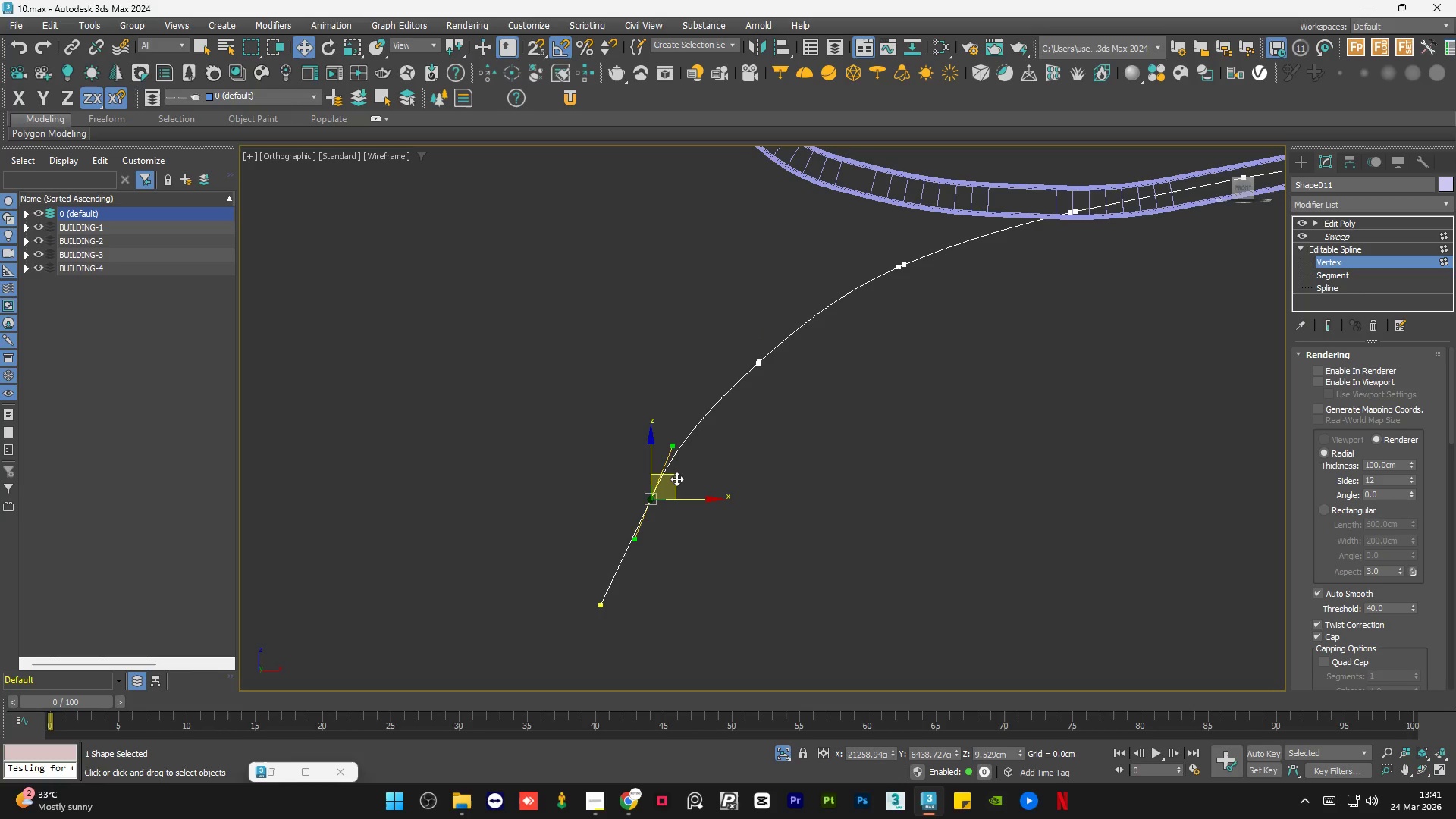 
left_click_drag(start_coordinate=[676, 478], to_coordinate=[678, 482])
 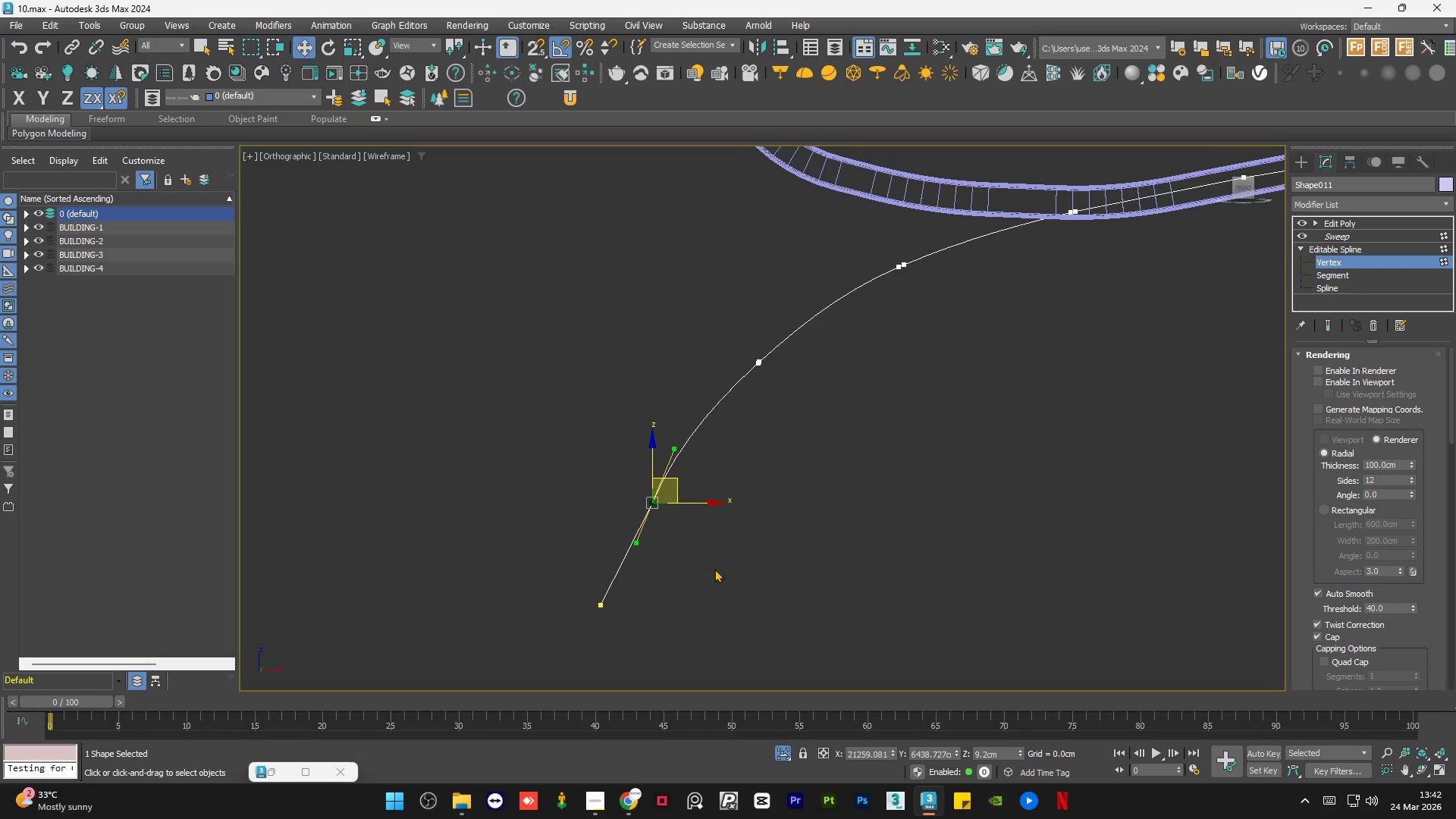 
left_click([714, 569])
 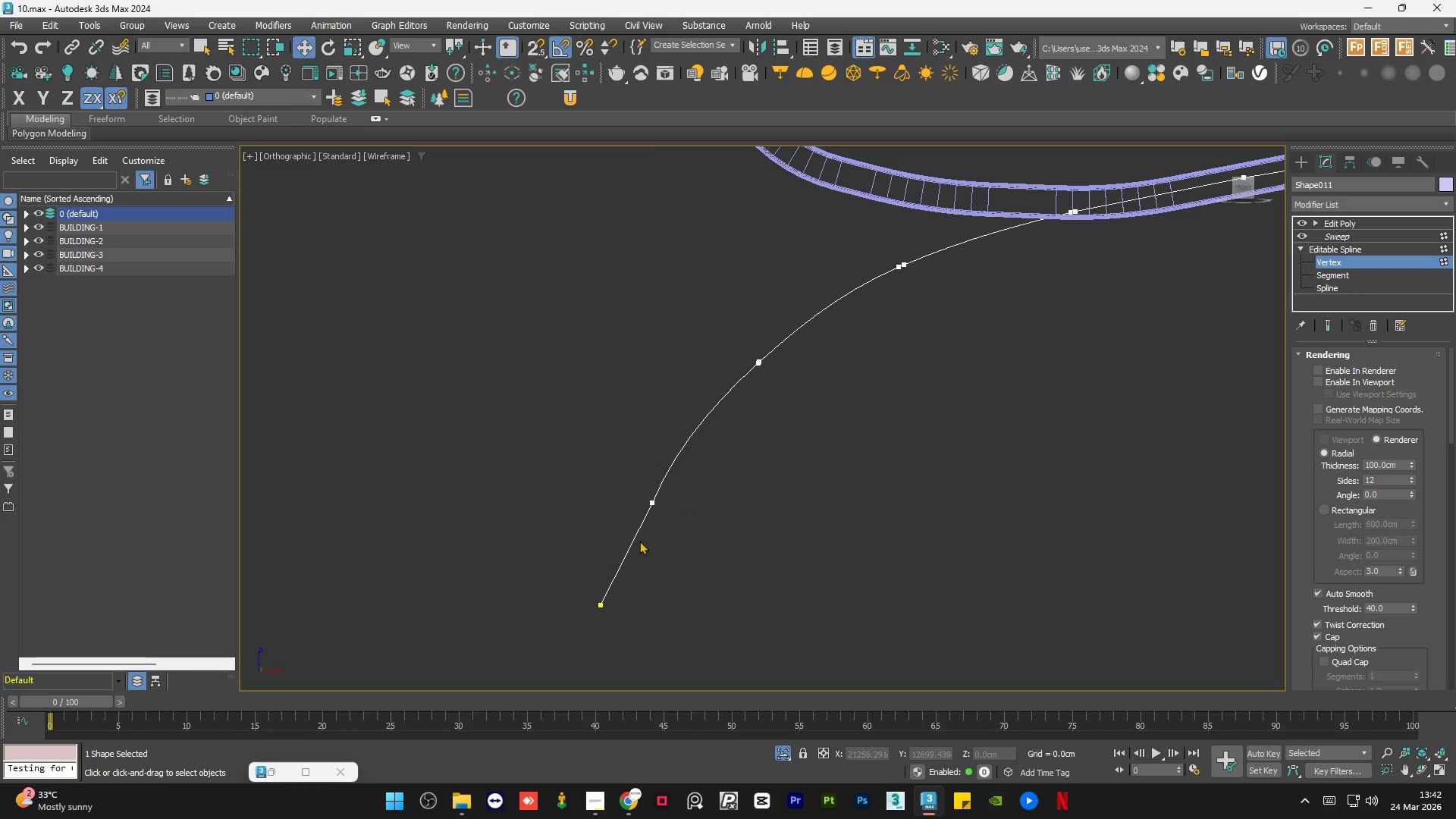 
scroll: coordinate [612, 542], scroll_direction: down, amount: 3.0
 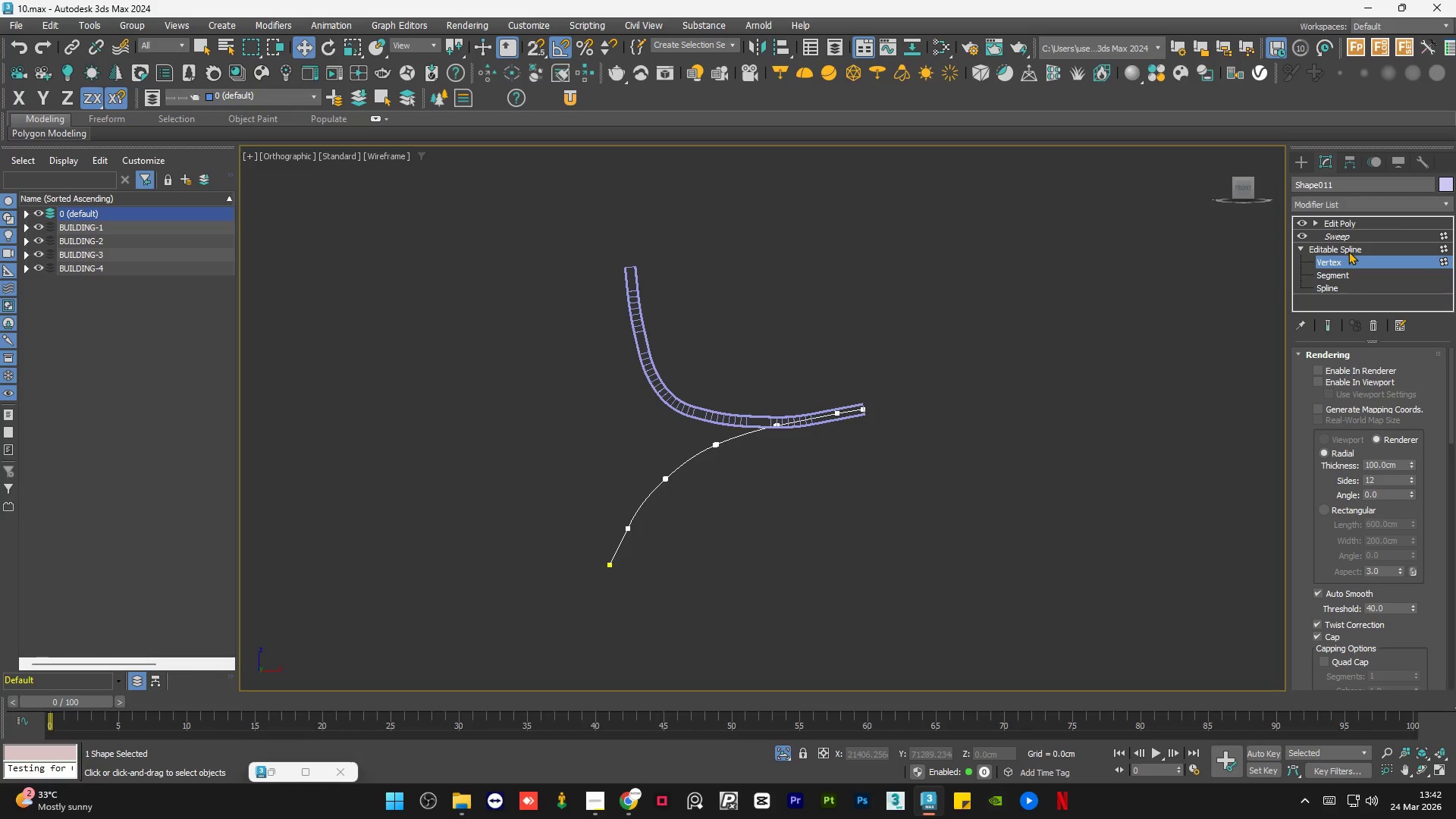 
left_click([1348, 251])
 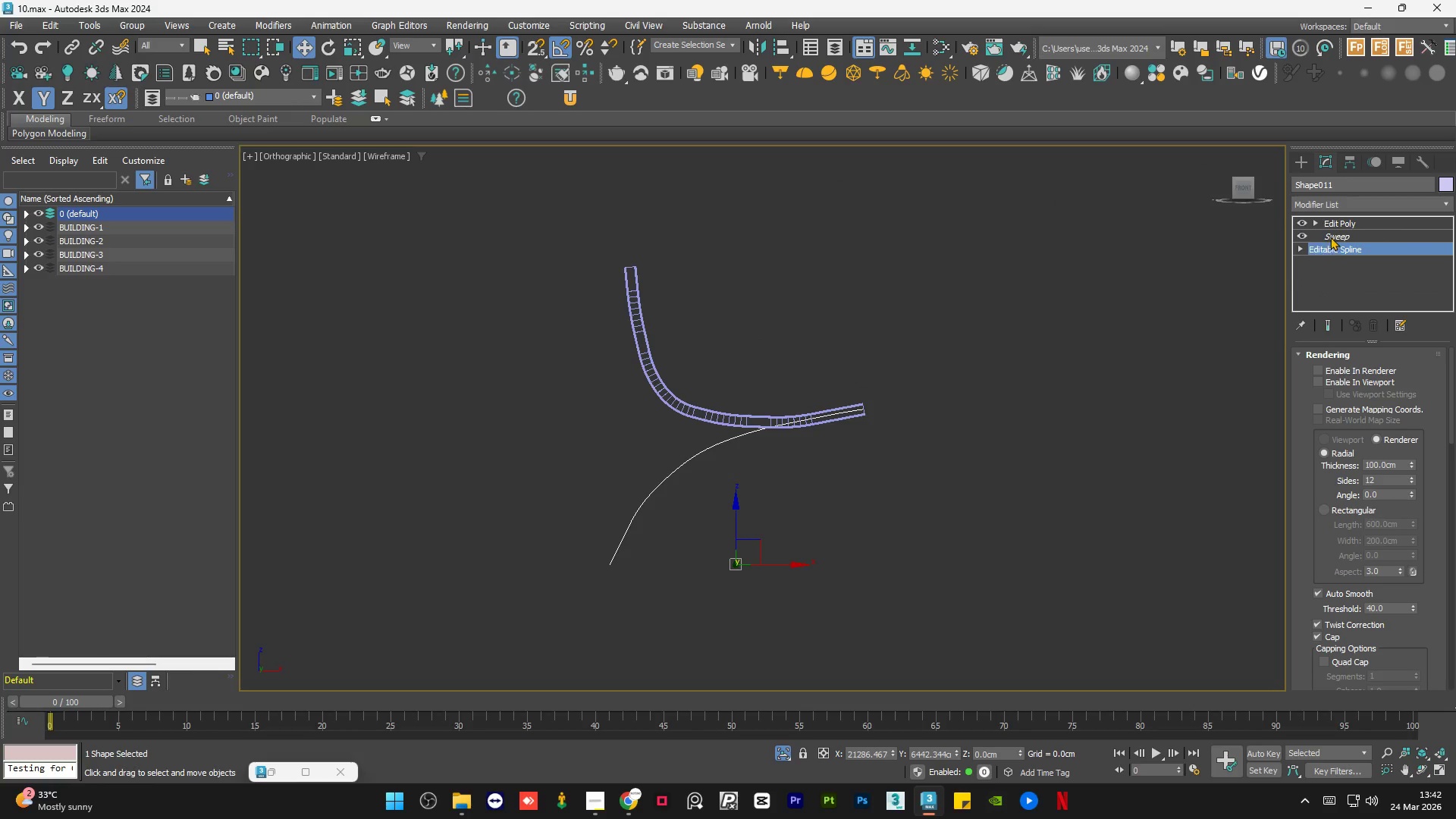 
double_click([1334, 234])
 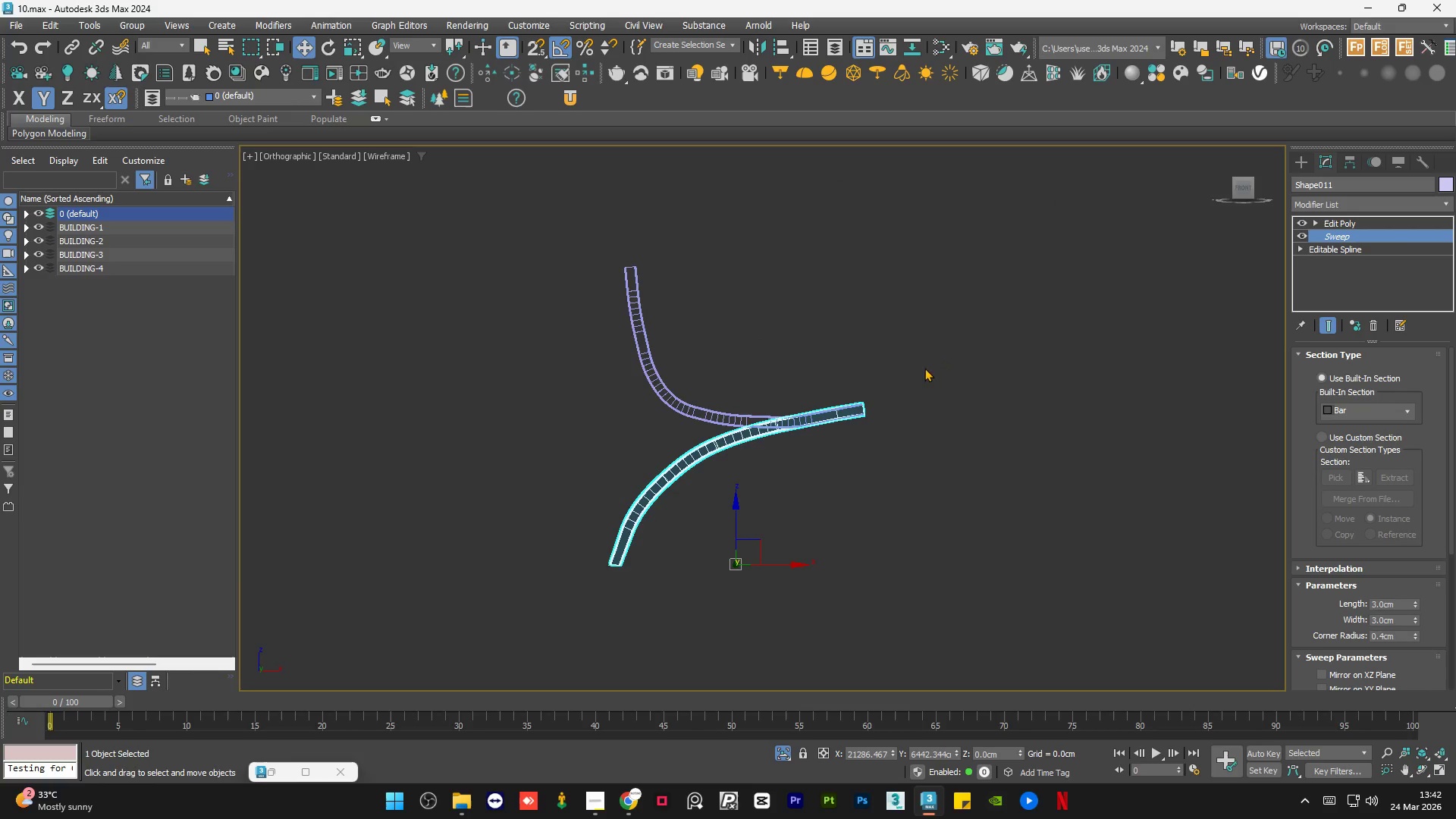 
scroll: coordinate [866, 413], scroll_direction: up, amount: 4.0
 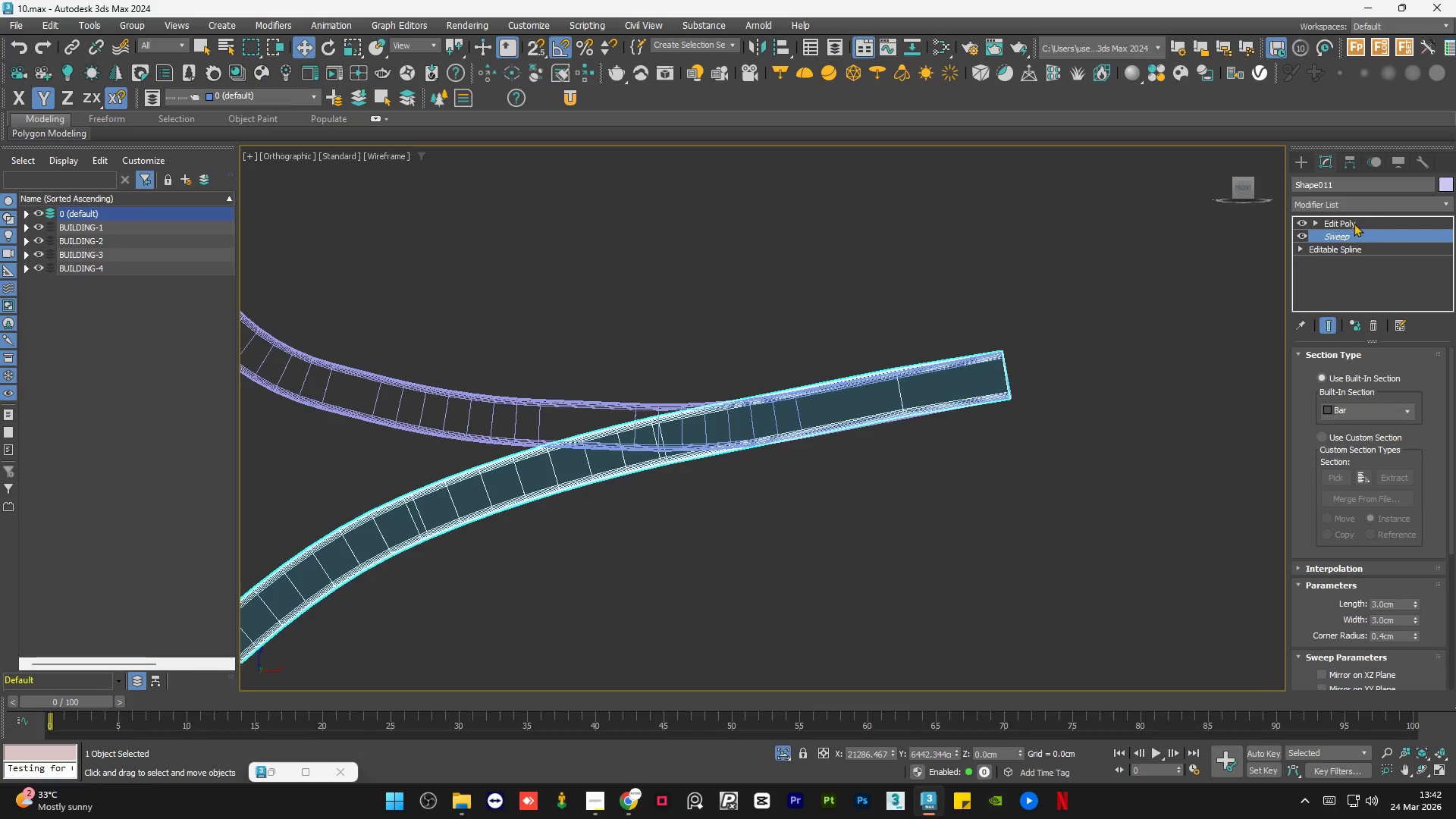 
left_click([1351, 222])
 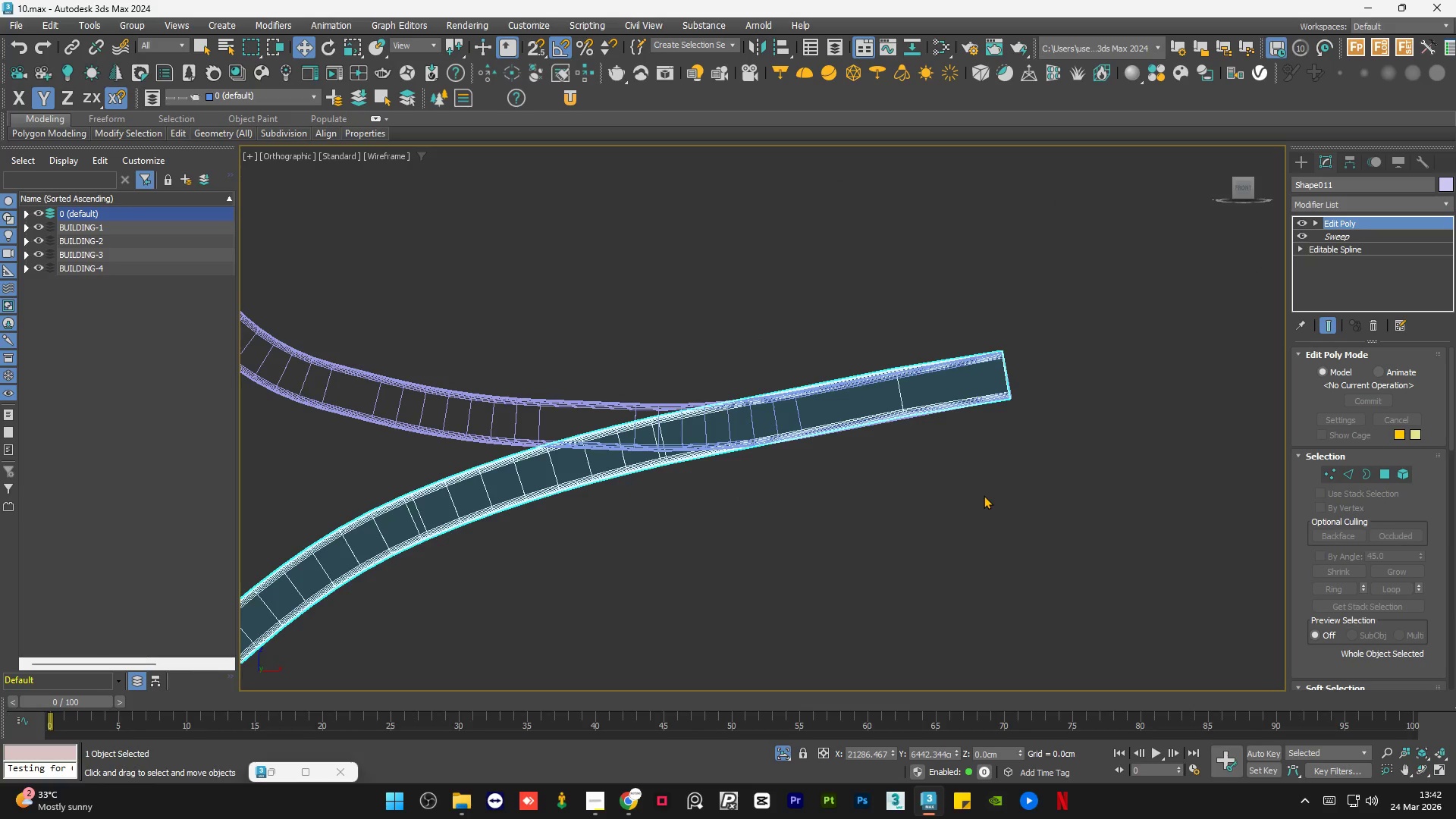 
left_click([984, 495])
 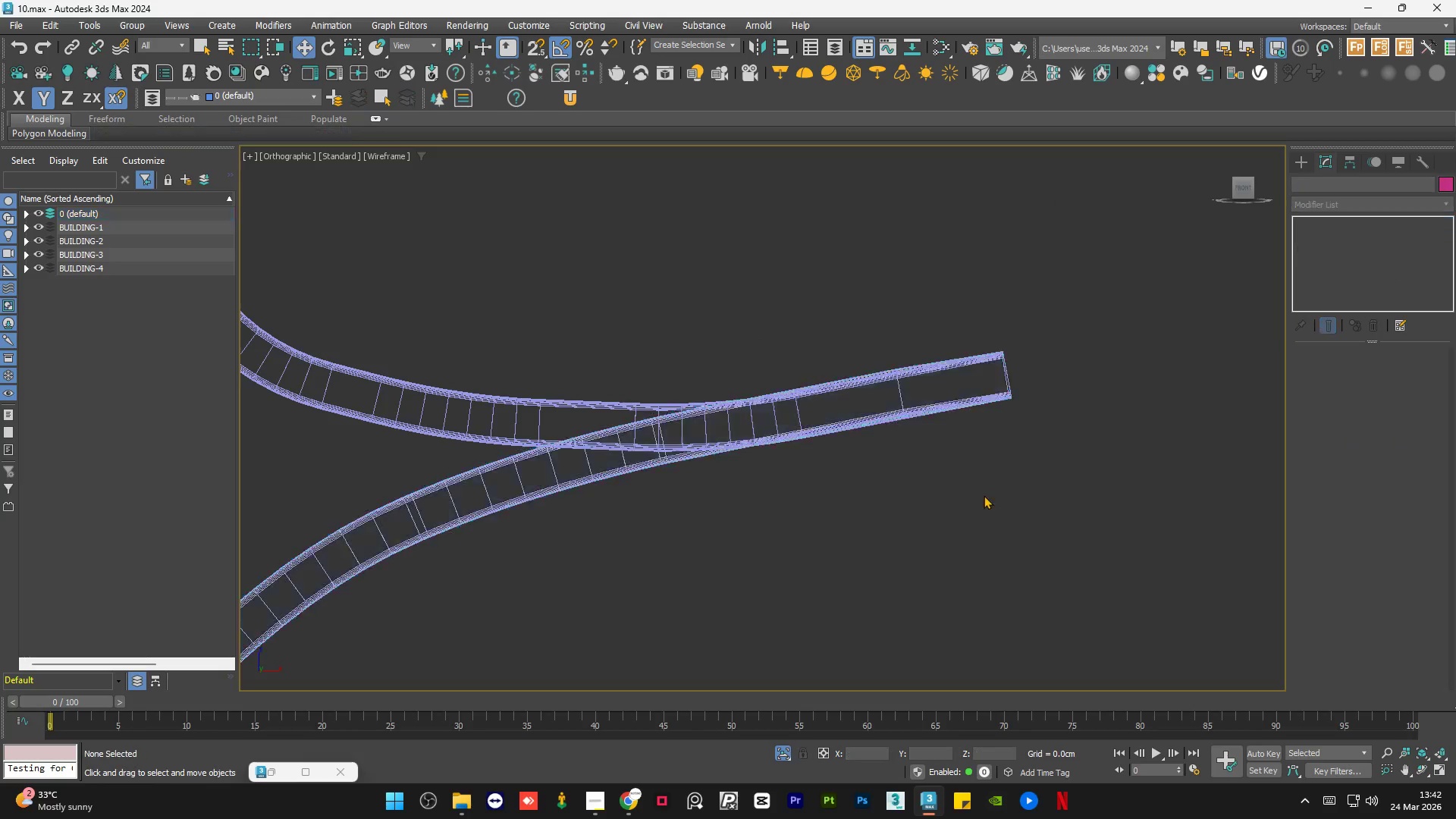 
key(F3)
 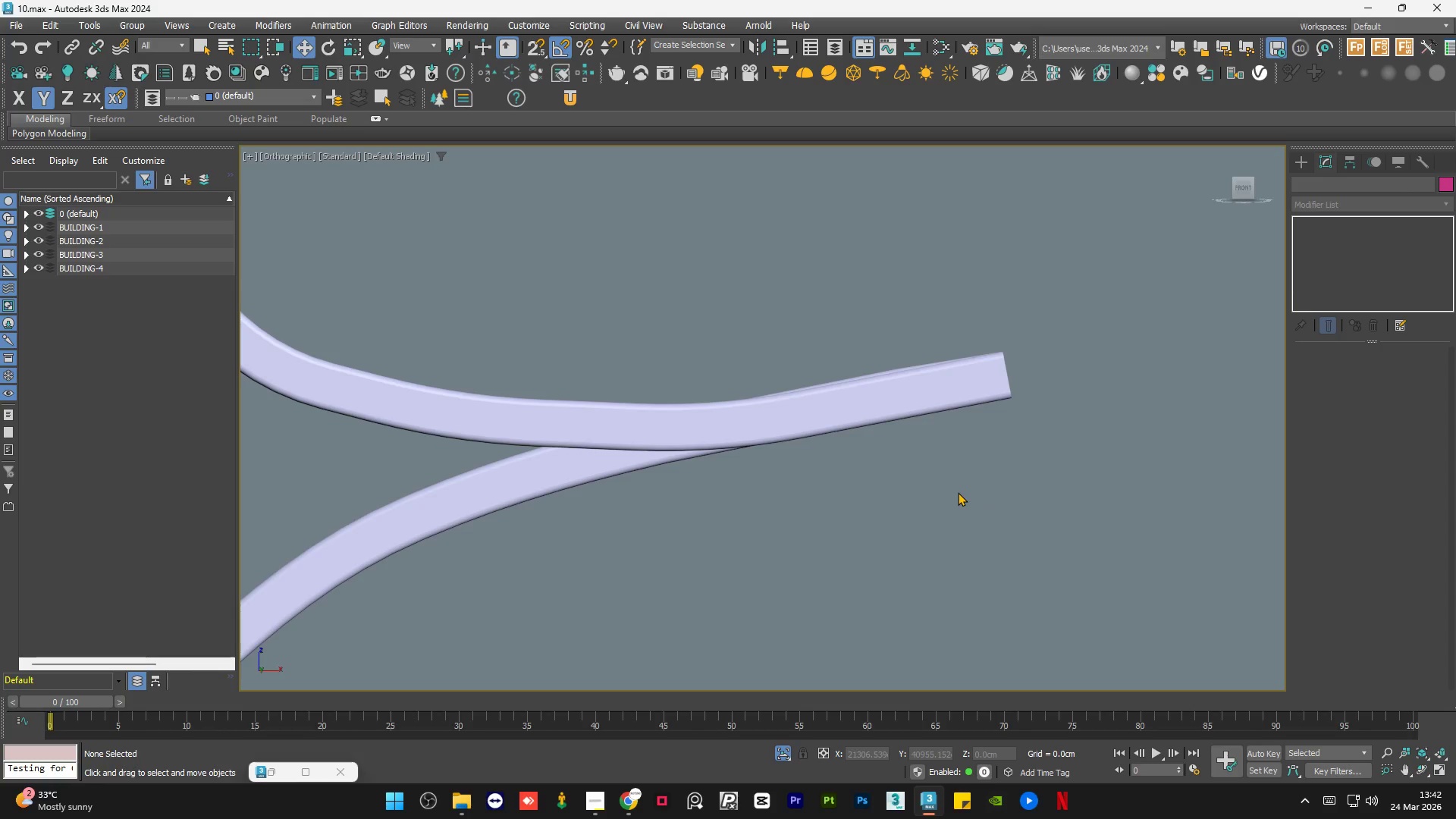 
scroll: coordinate [857, 527], scroll_direction: down, amount: 2.0
 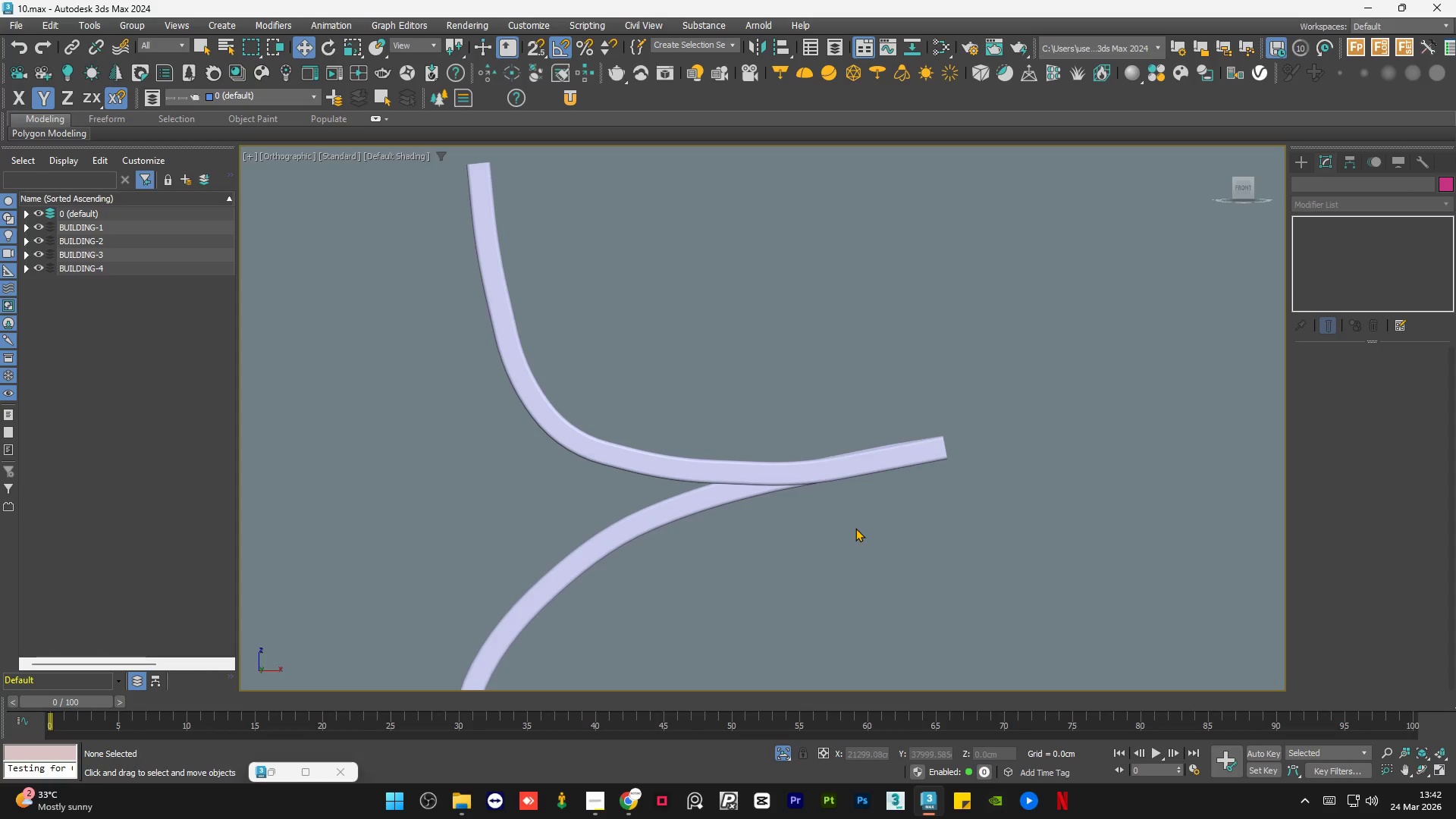 
wait(14.6)
 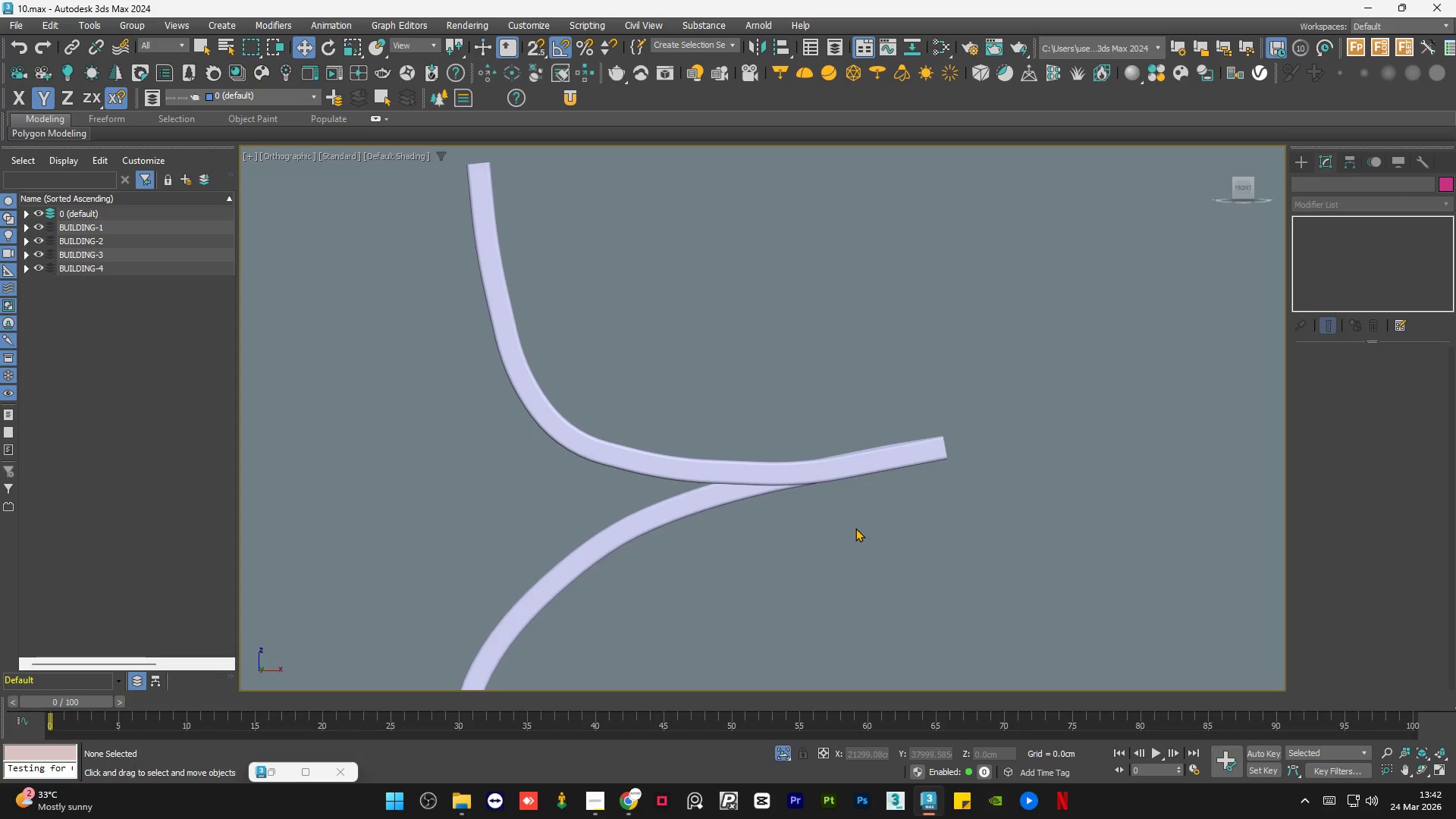 
scroll: coordinate [545, 391], scroll_direction: down, amount: 3.0
 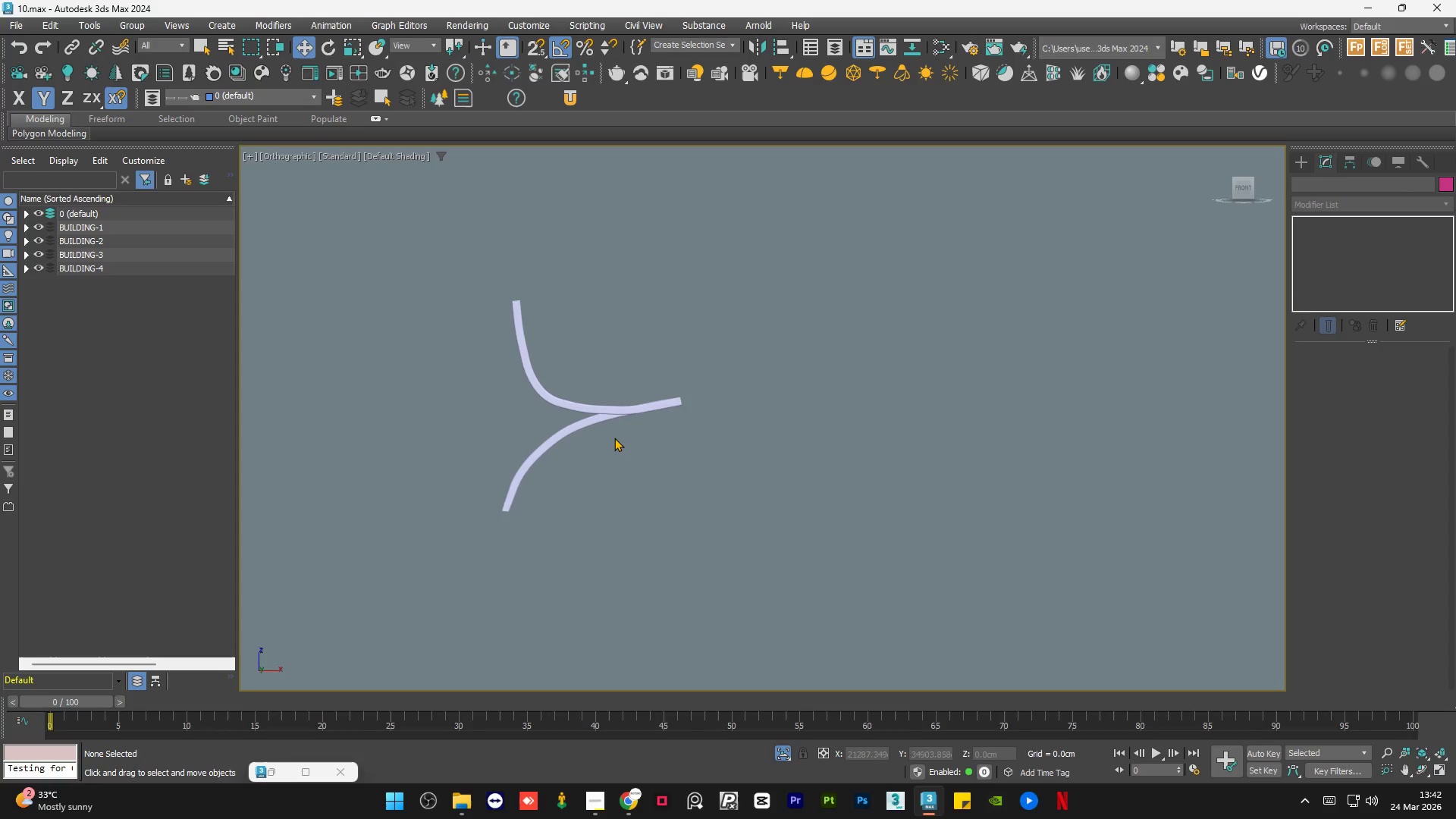 
hold_key(key=AltLeft, duration=0.78)
 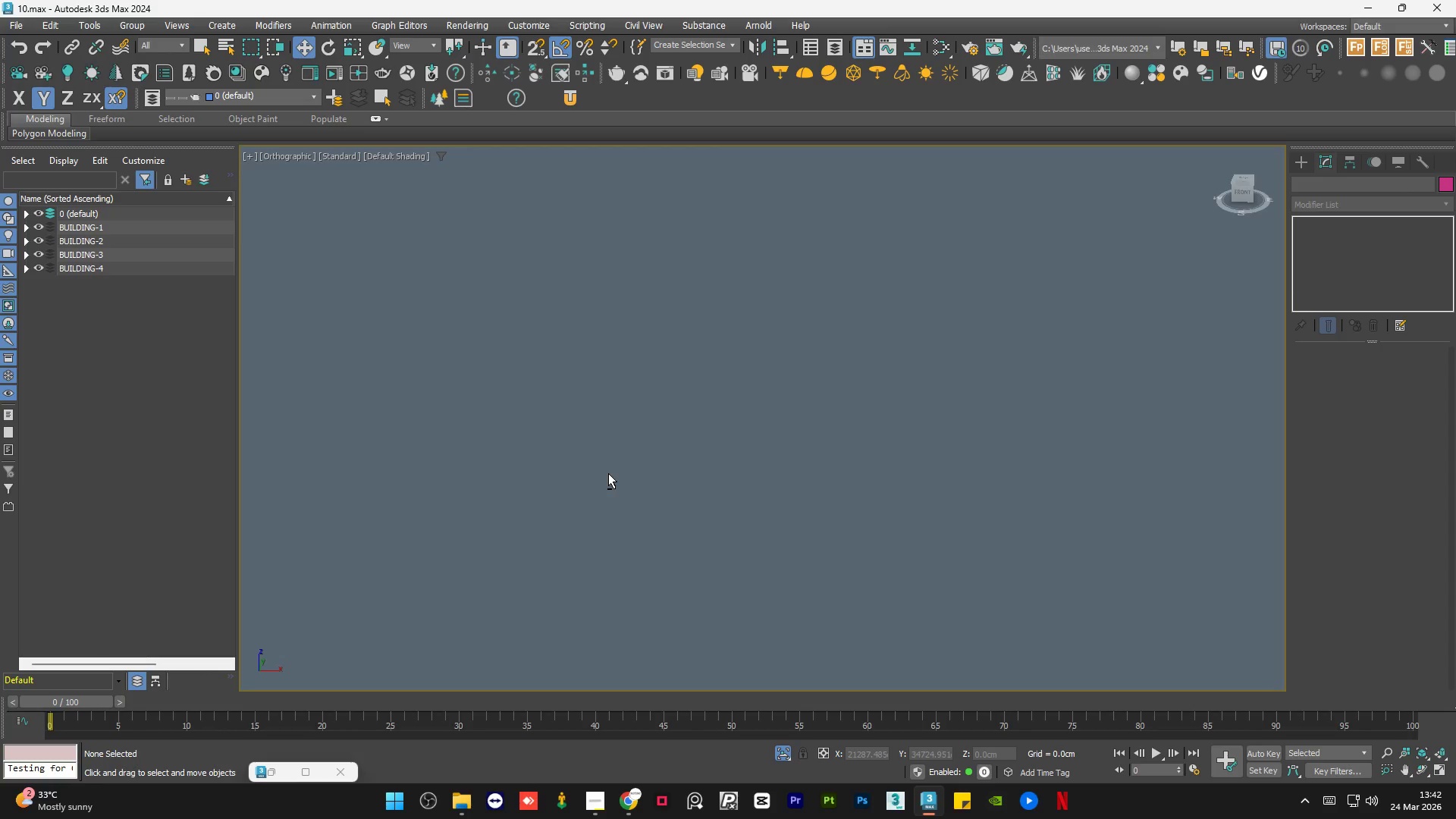 
key(Z)
 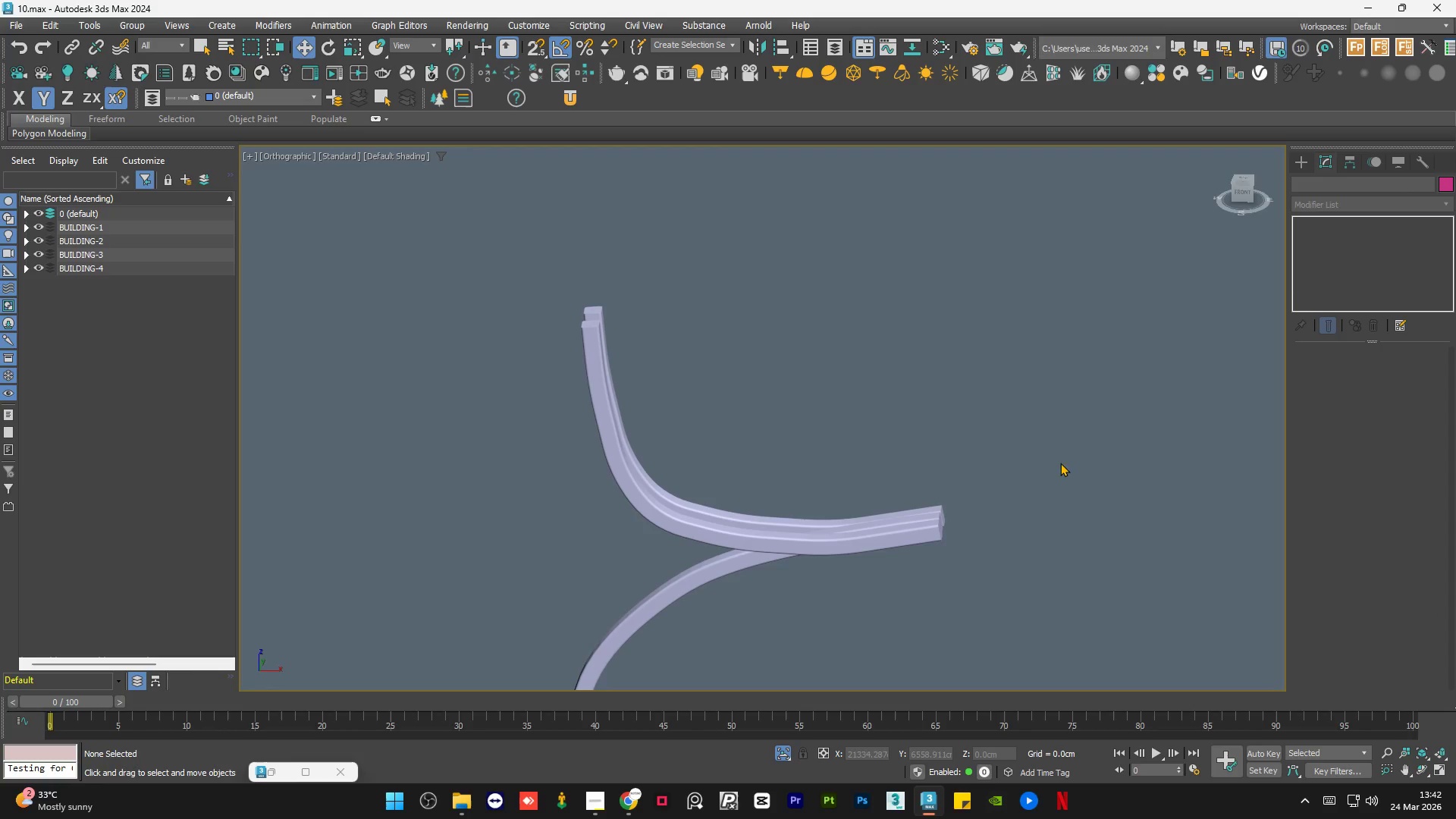 
left_click([621, 792])
 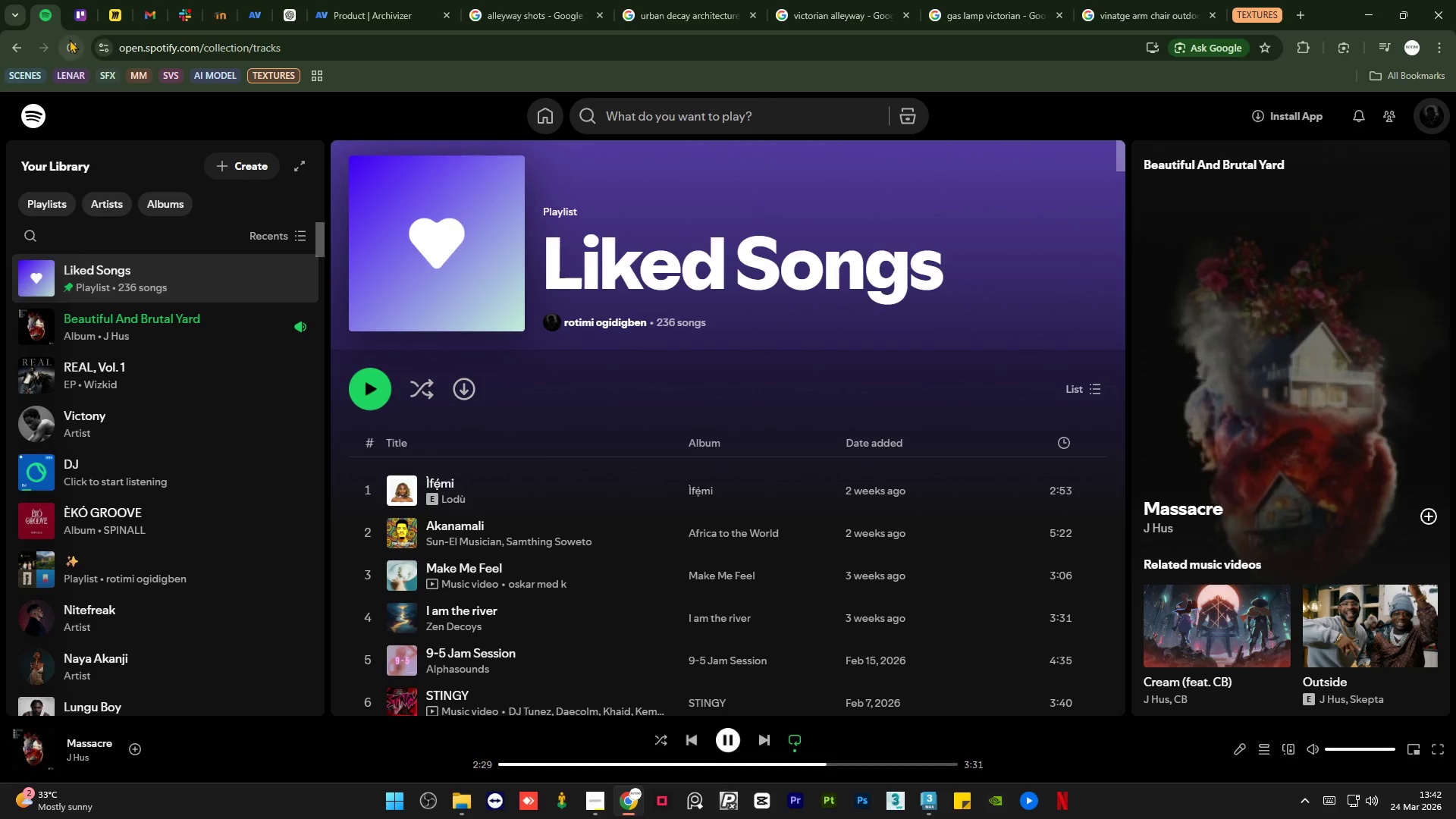 
left_click([73, 50])
 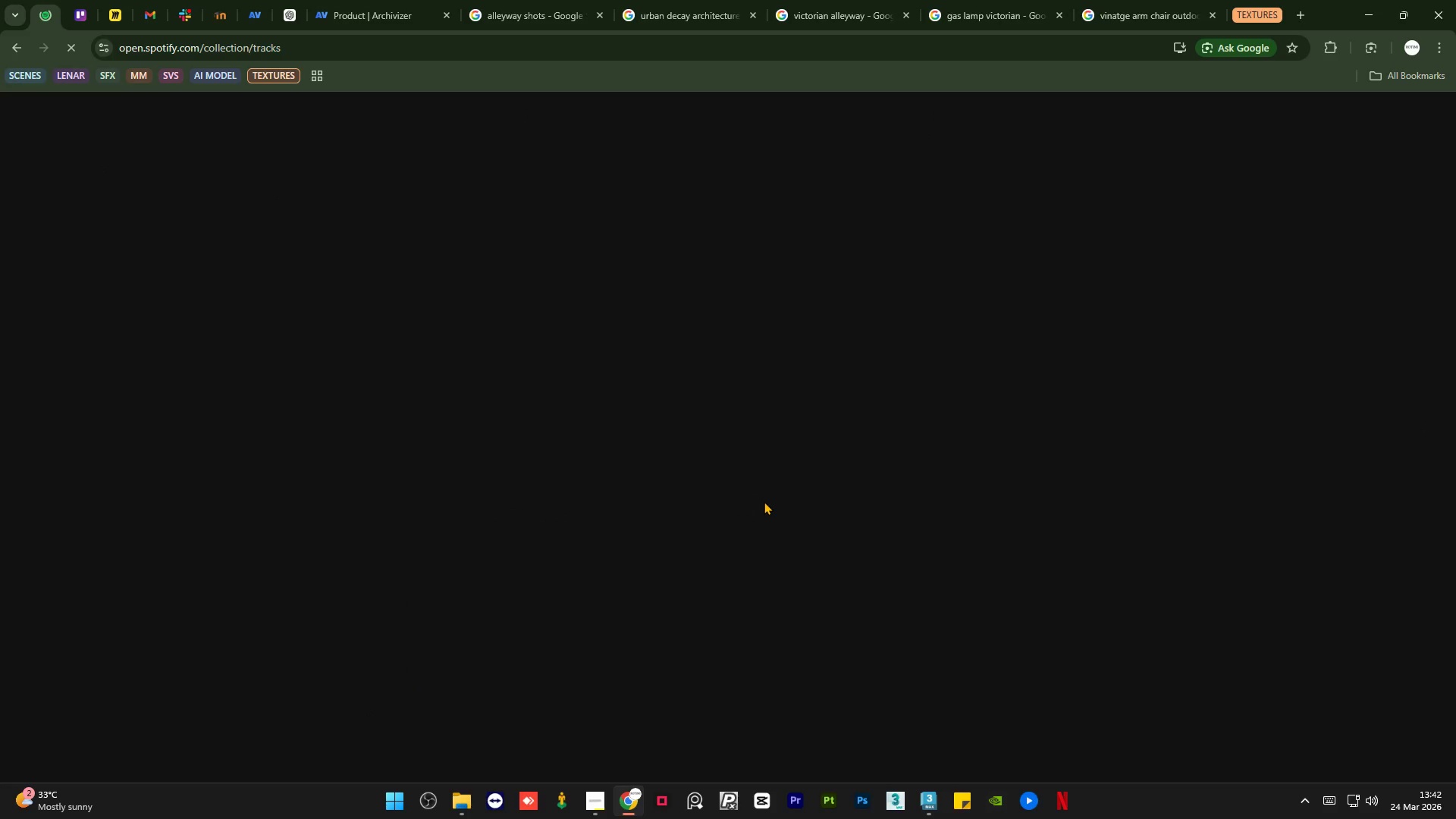 
wait(6.14)
 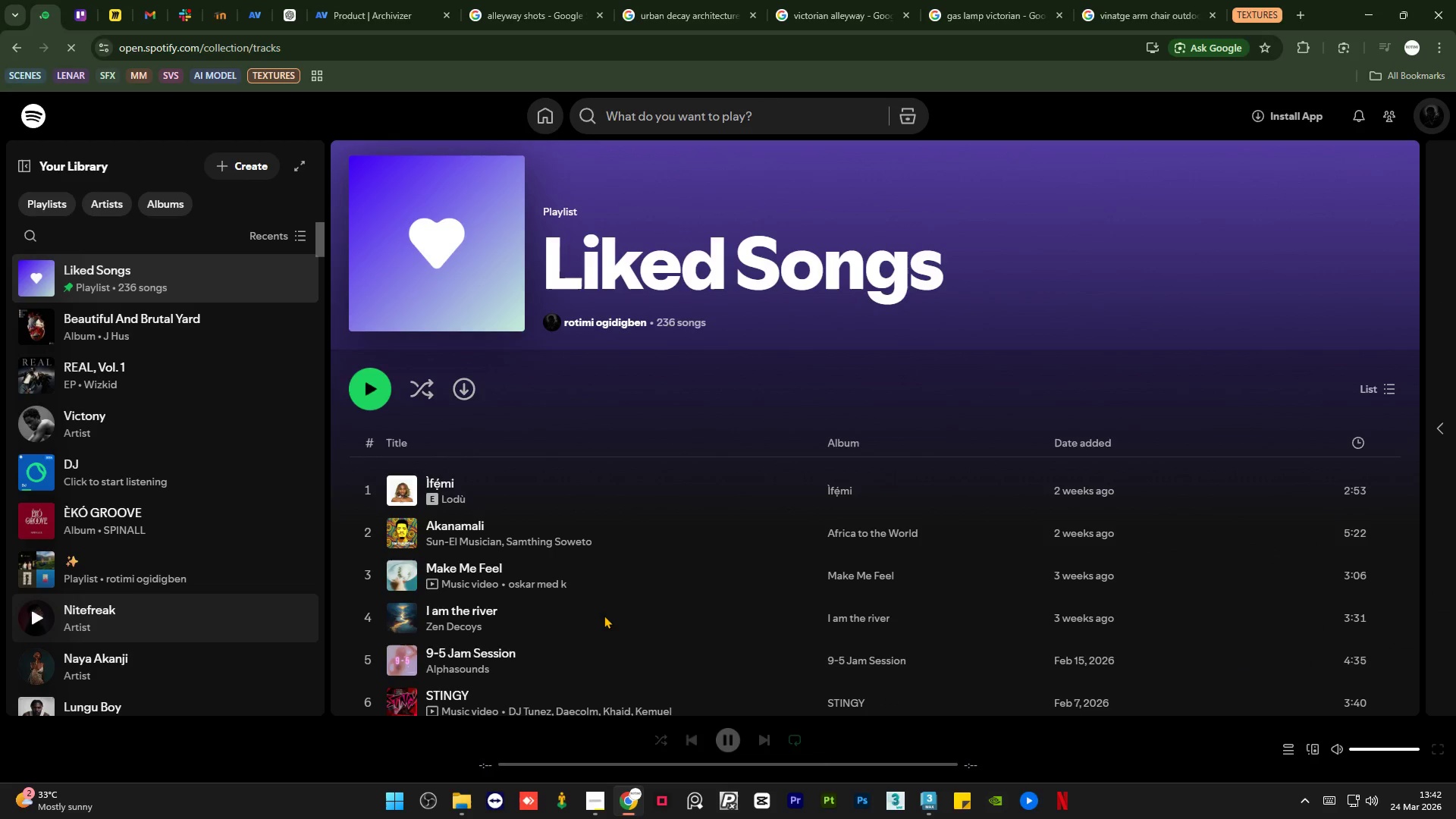 
left_click([591, 811])